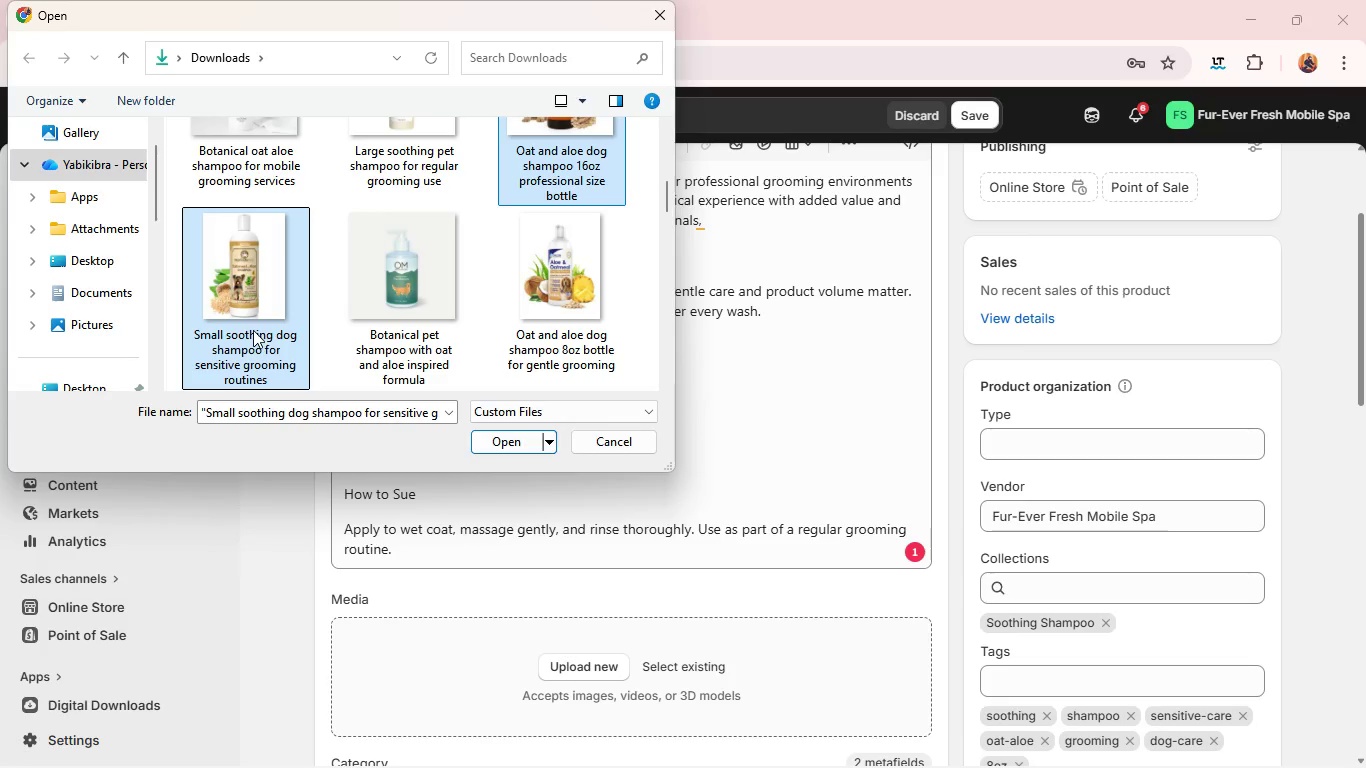 
left_click([253, 330])
 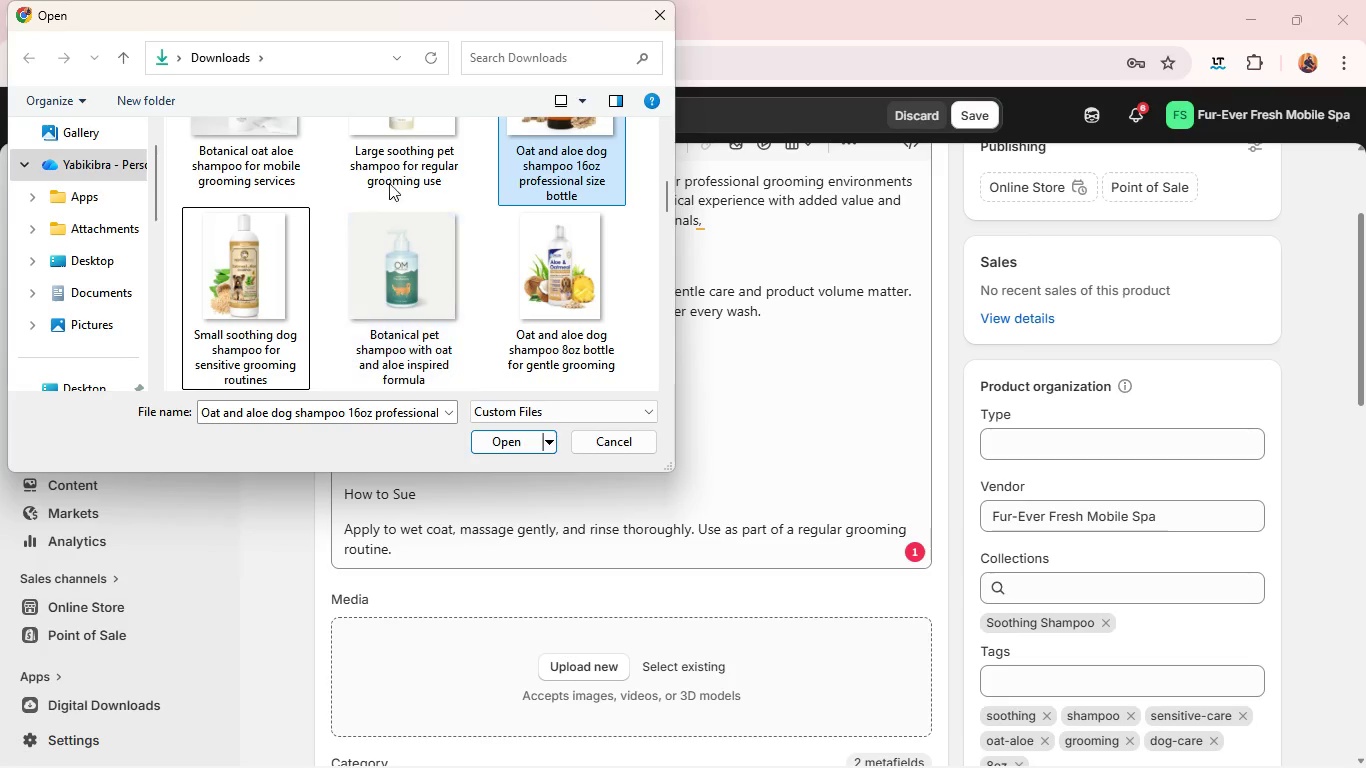 
left_click([397, 173])
 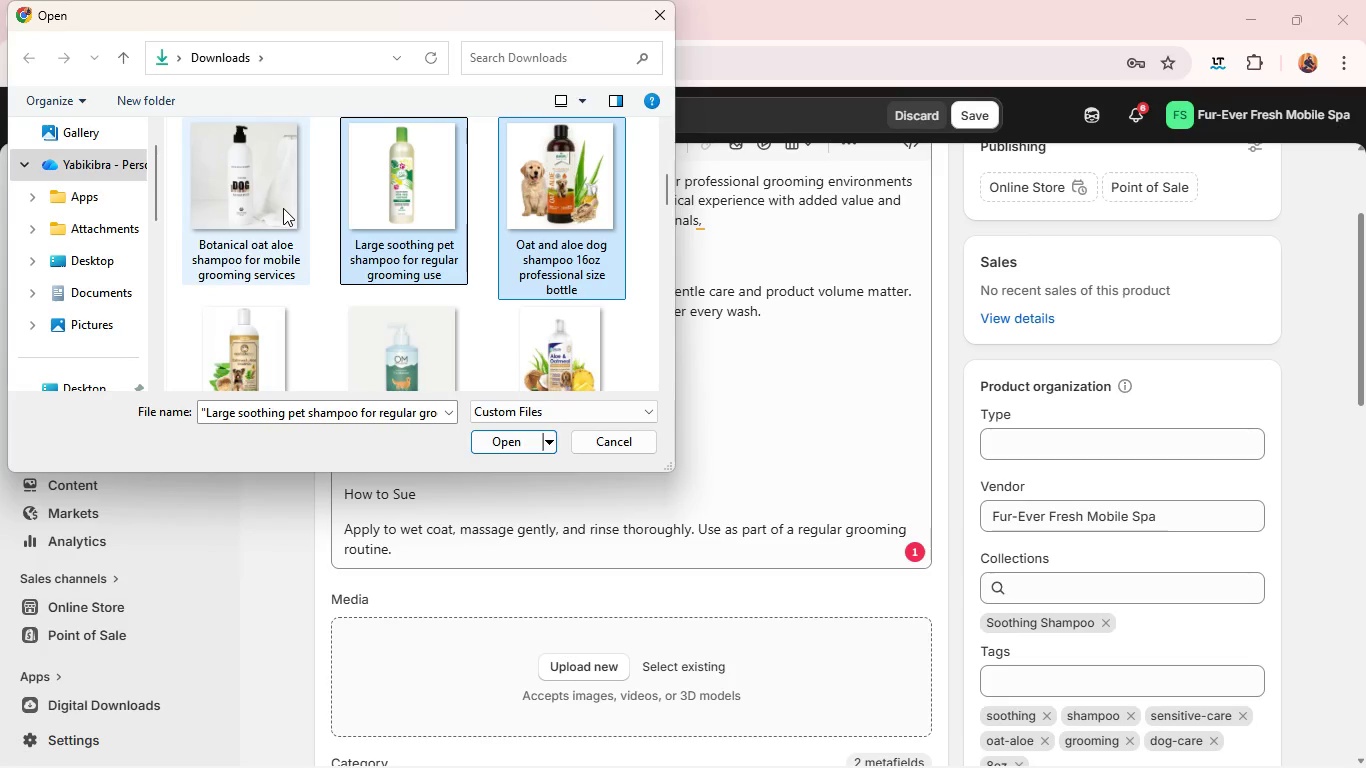 
left_click([283, 208])
 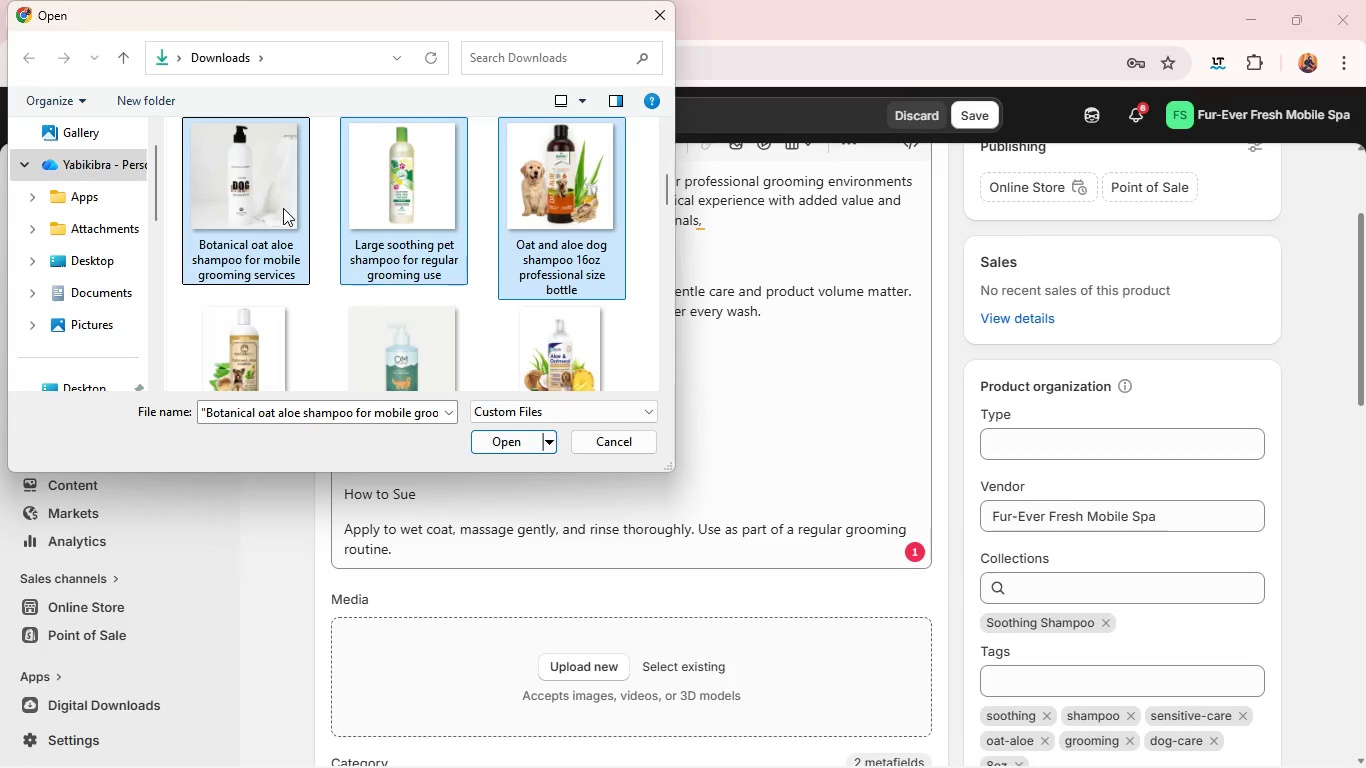 
key(Enter)
 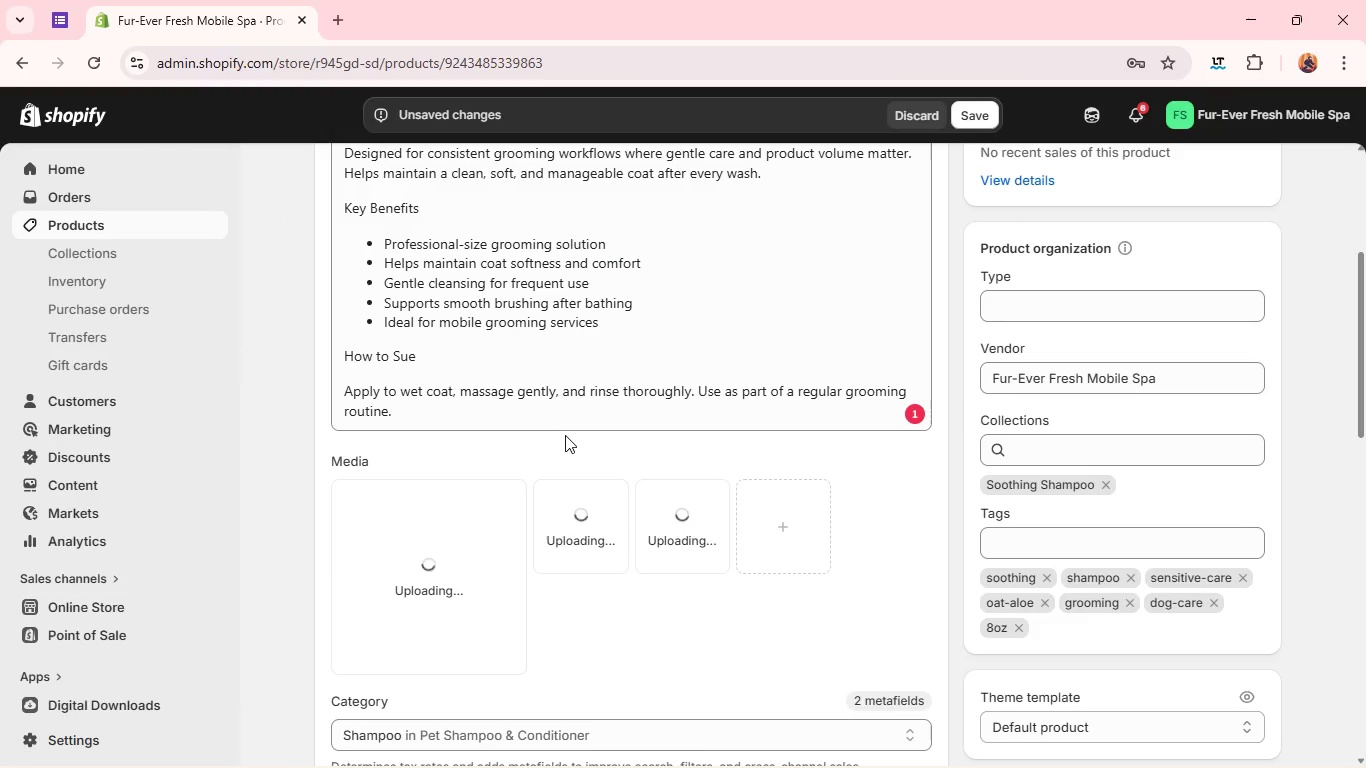 
left_click([581, 337])
 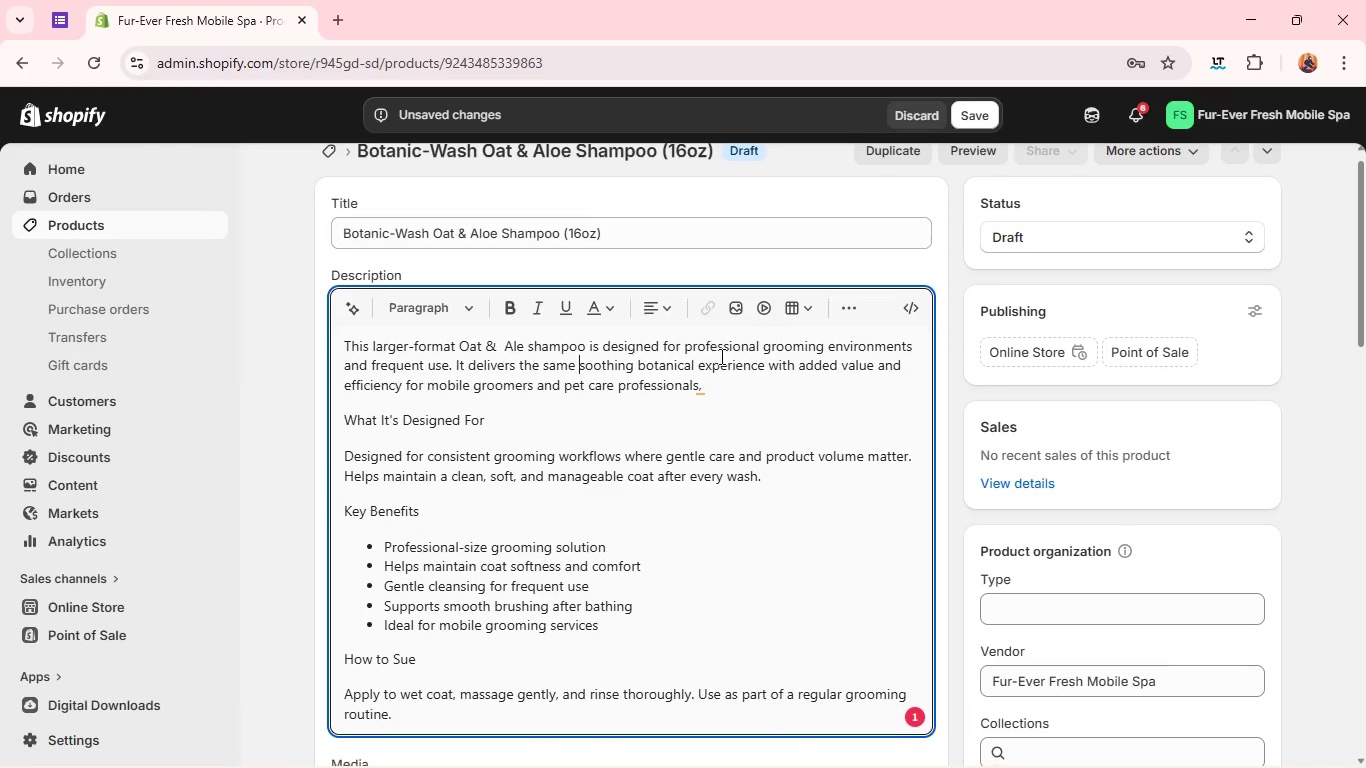 
left_click([731, 383])
 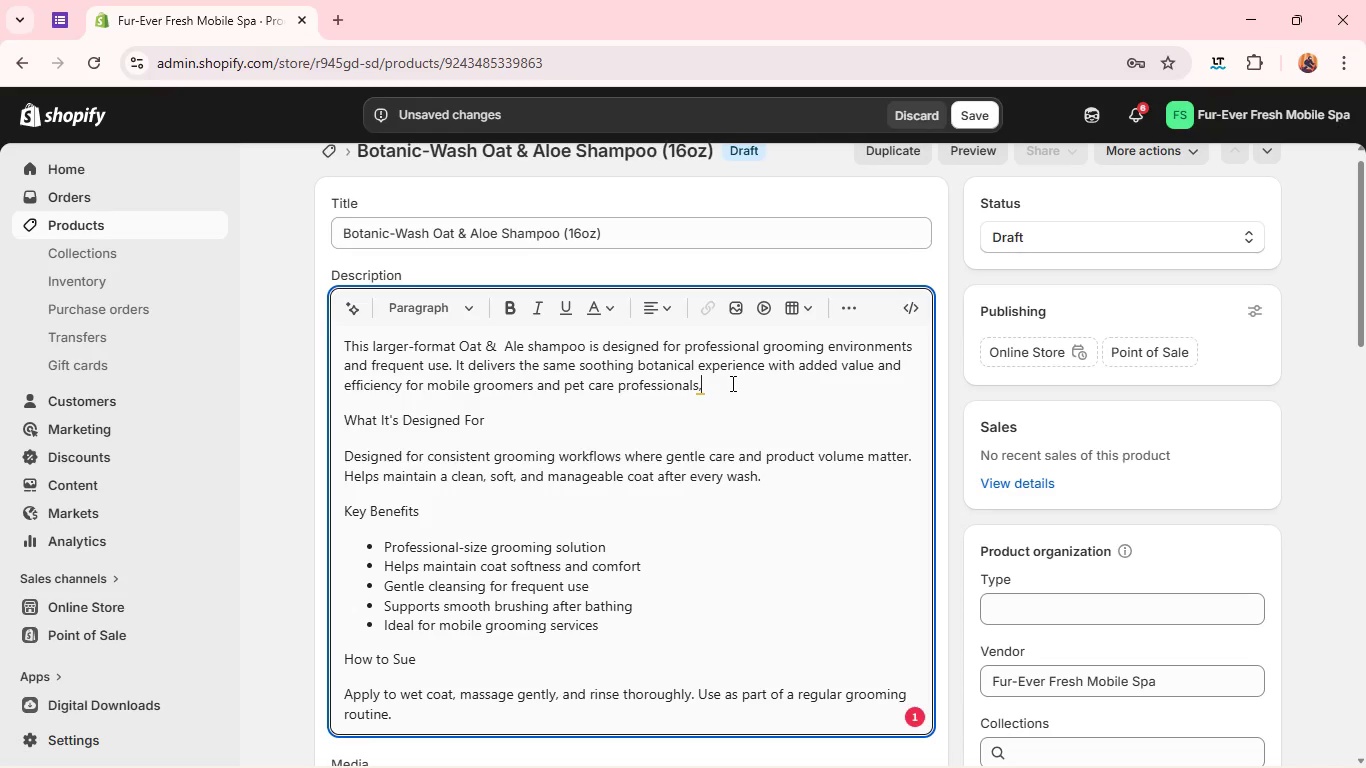 
key(Backspace)
 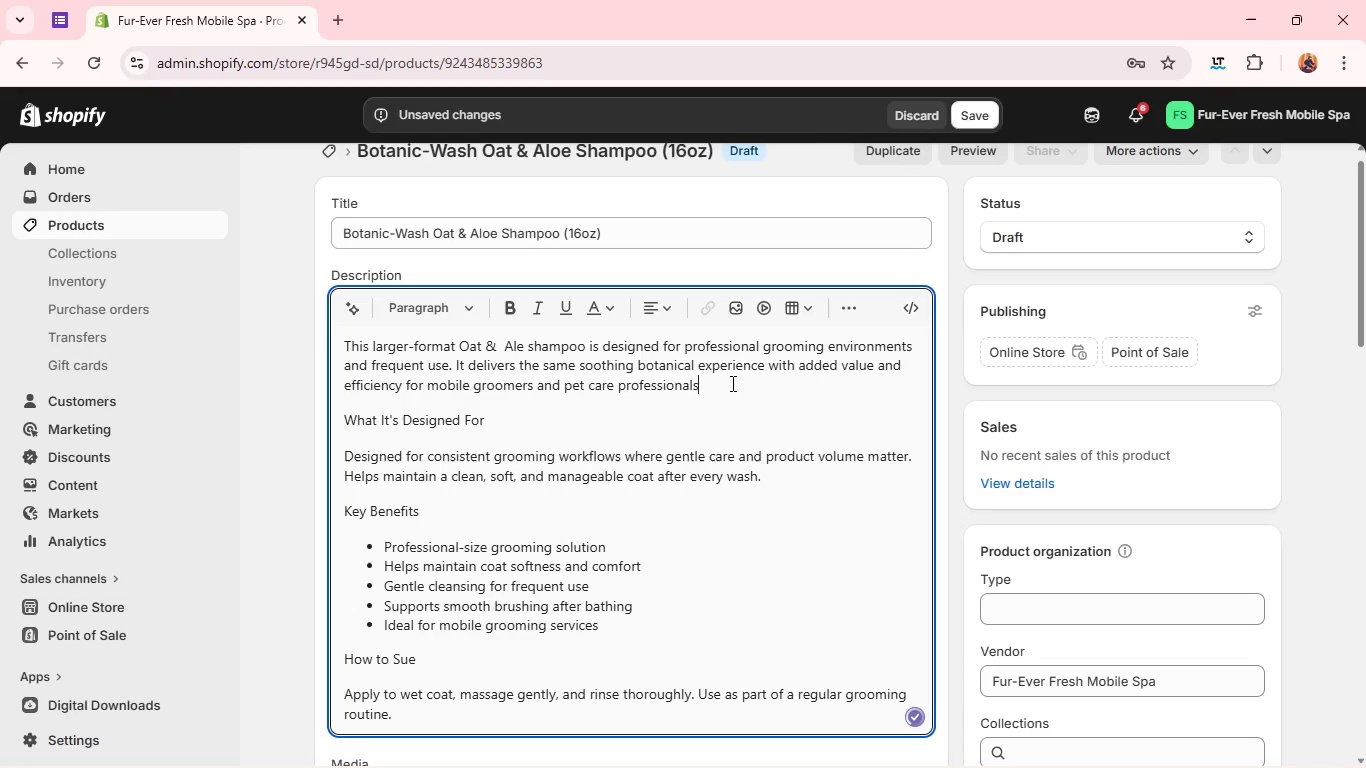 
key(Backspace)
 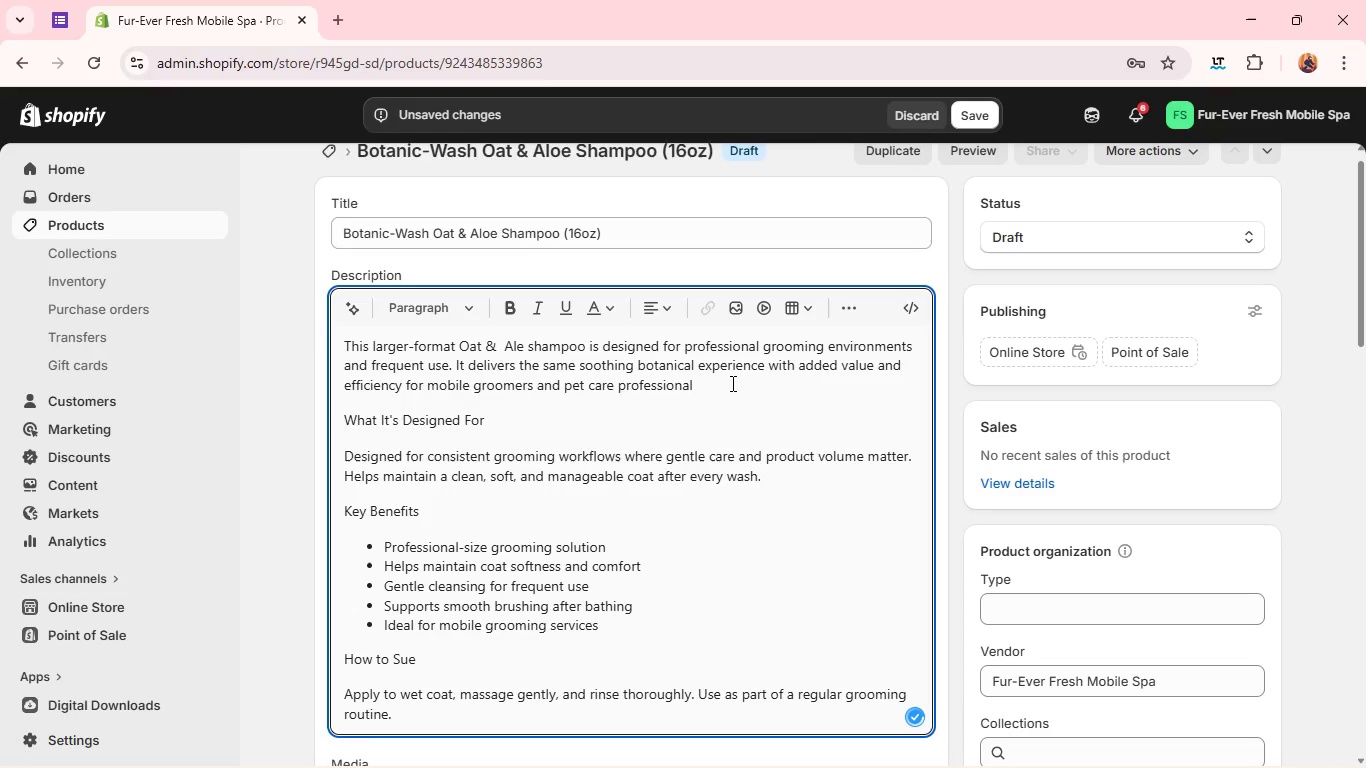 
key(Comma)
 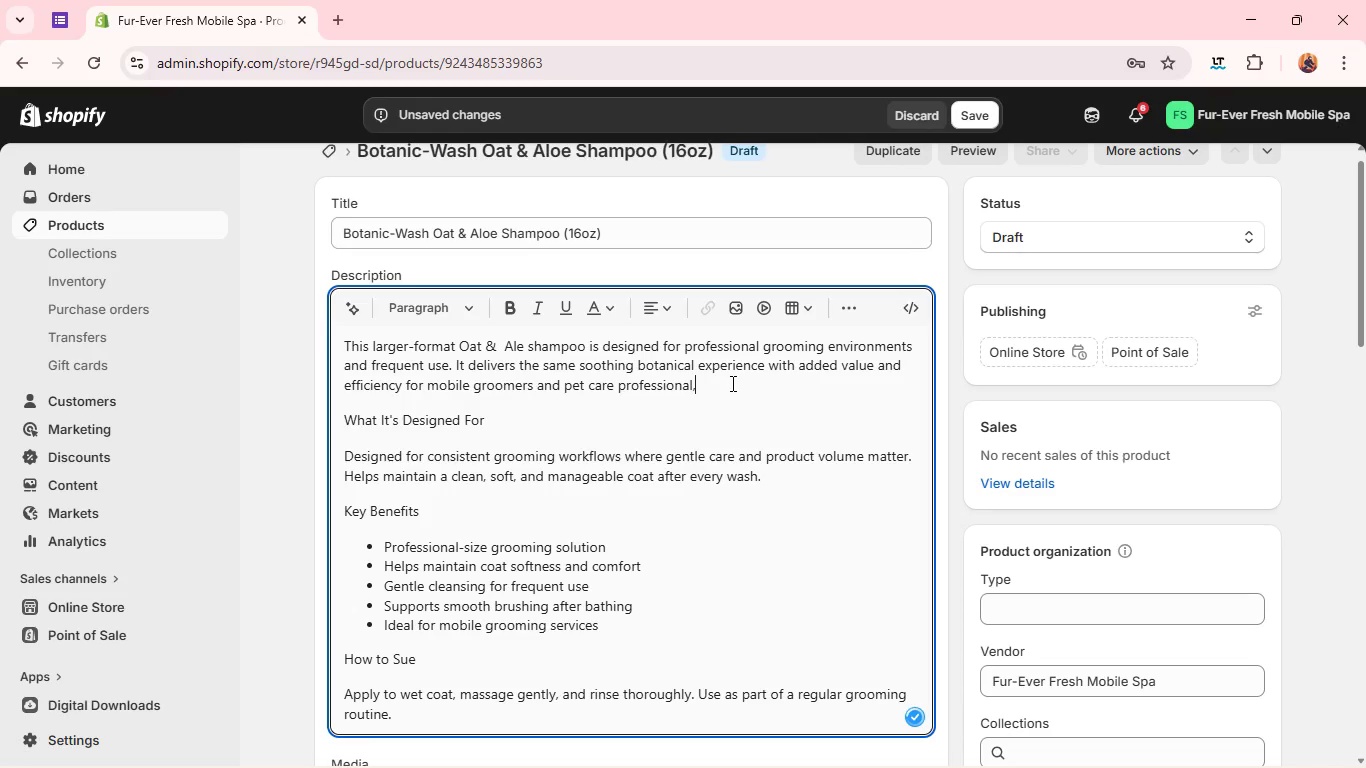 
key(Backspace)
 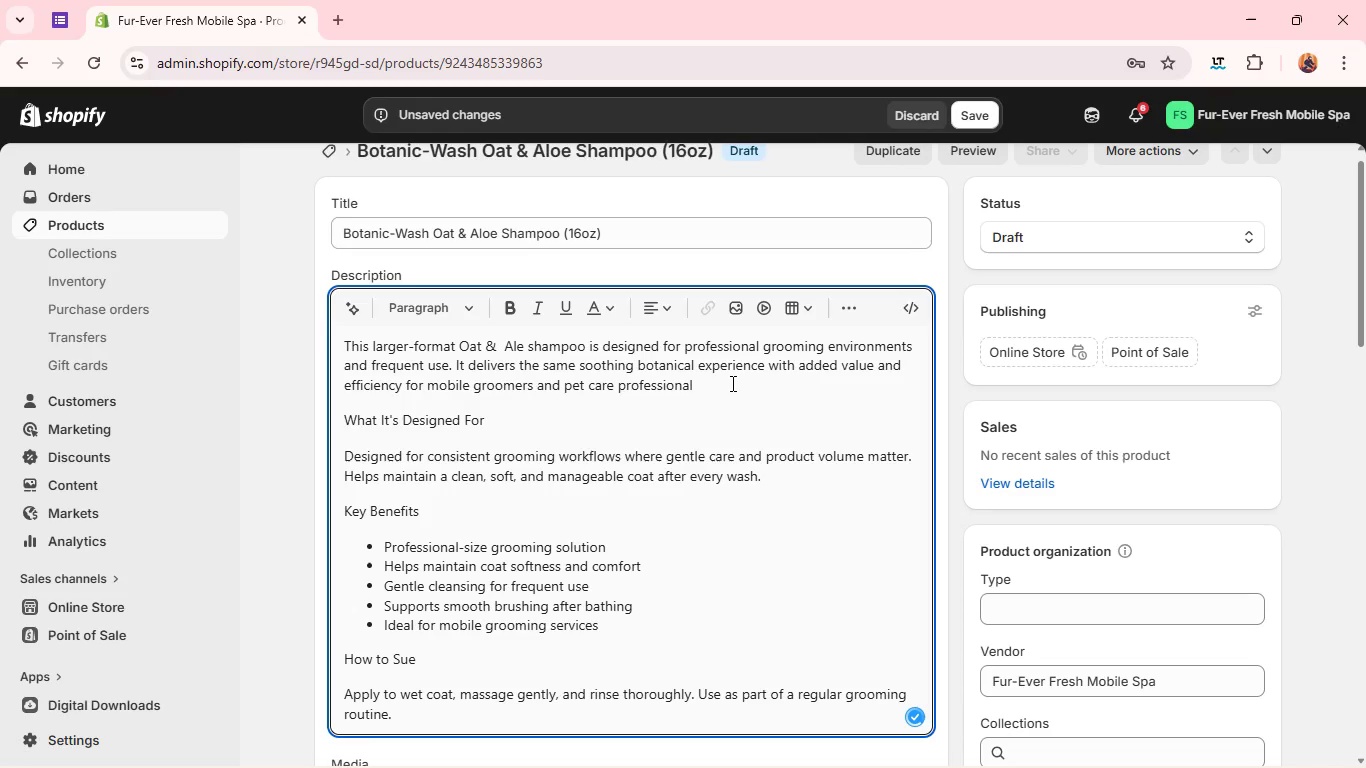 
key(S)
 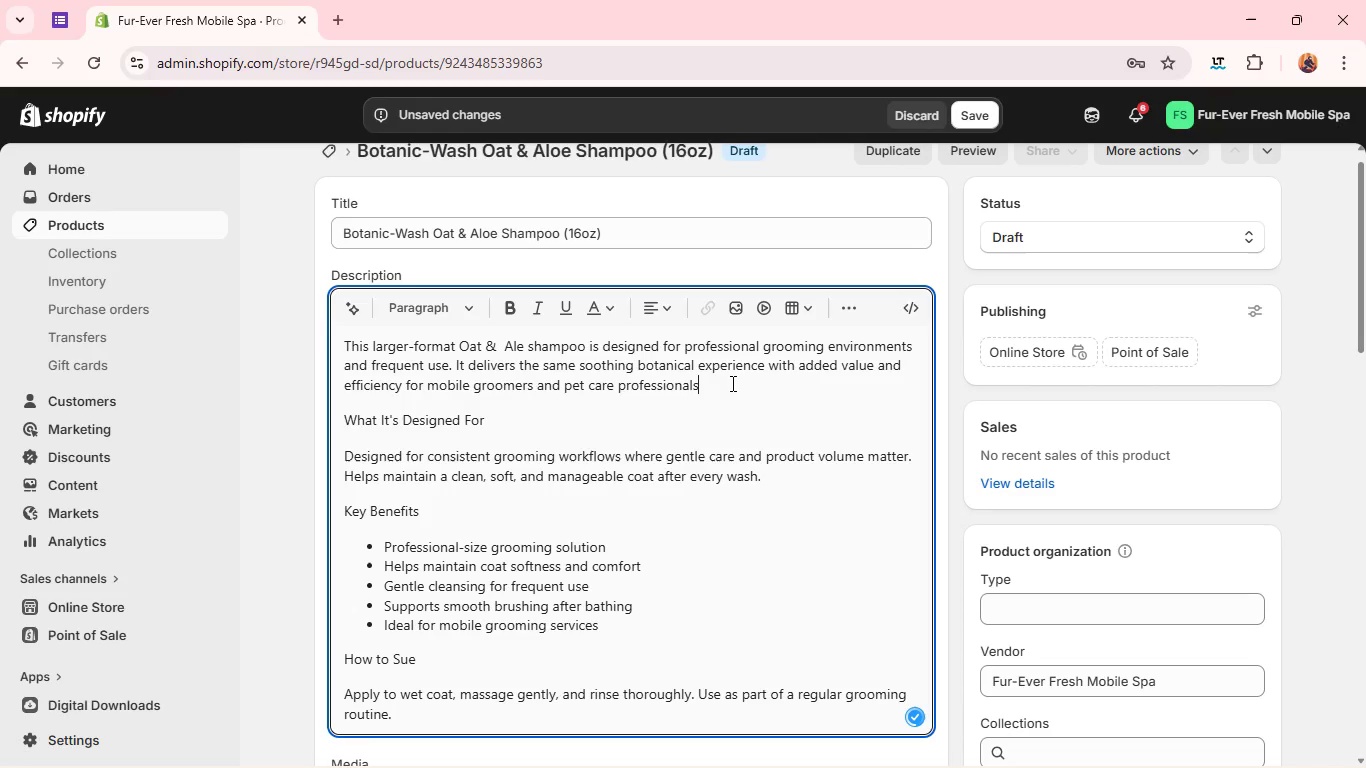 
key(Comma)
 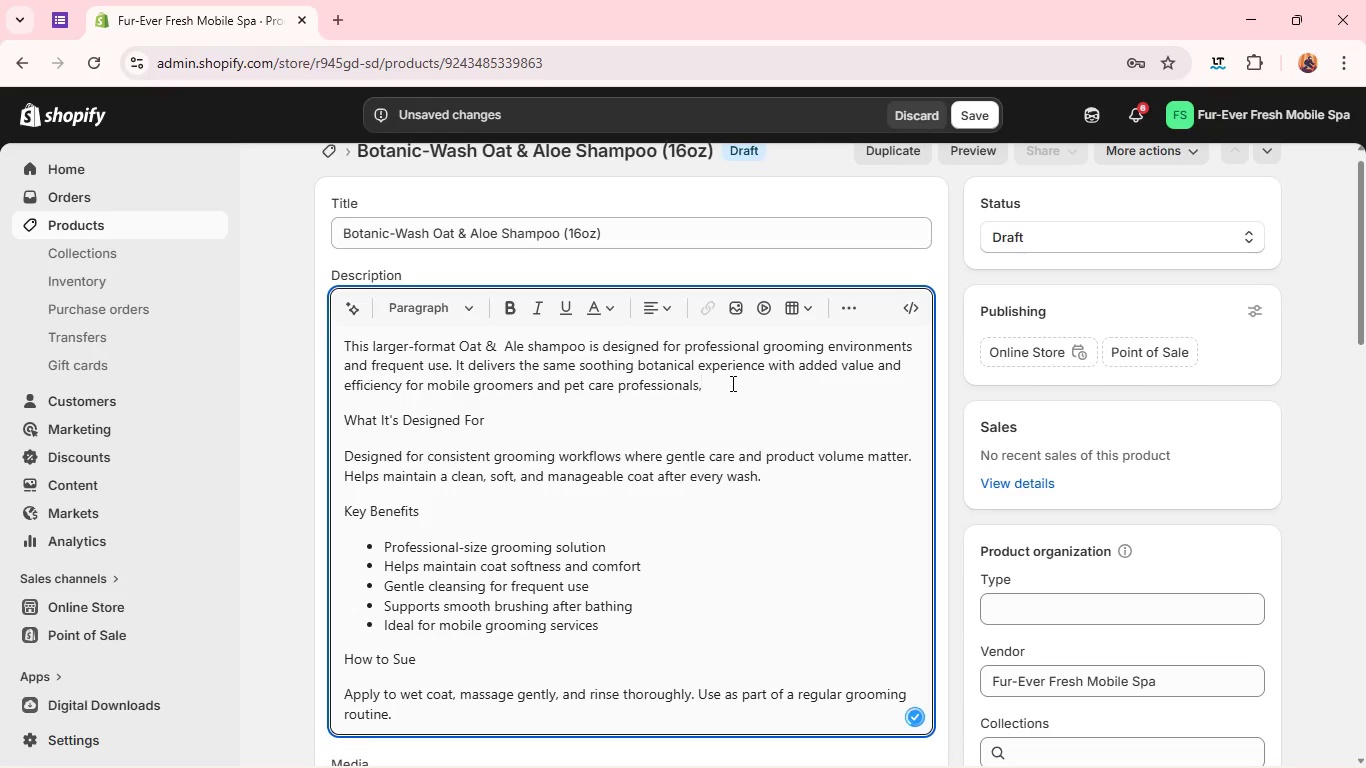 
key(Backspace)
 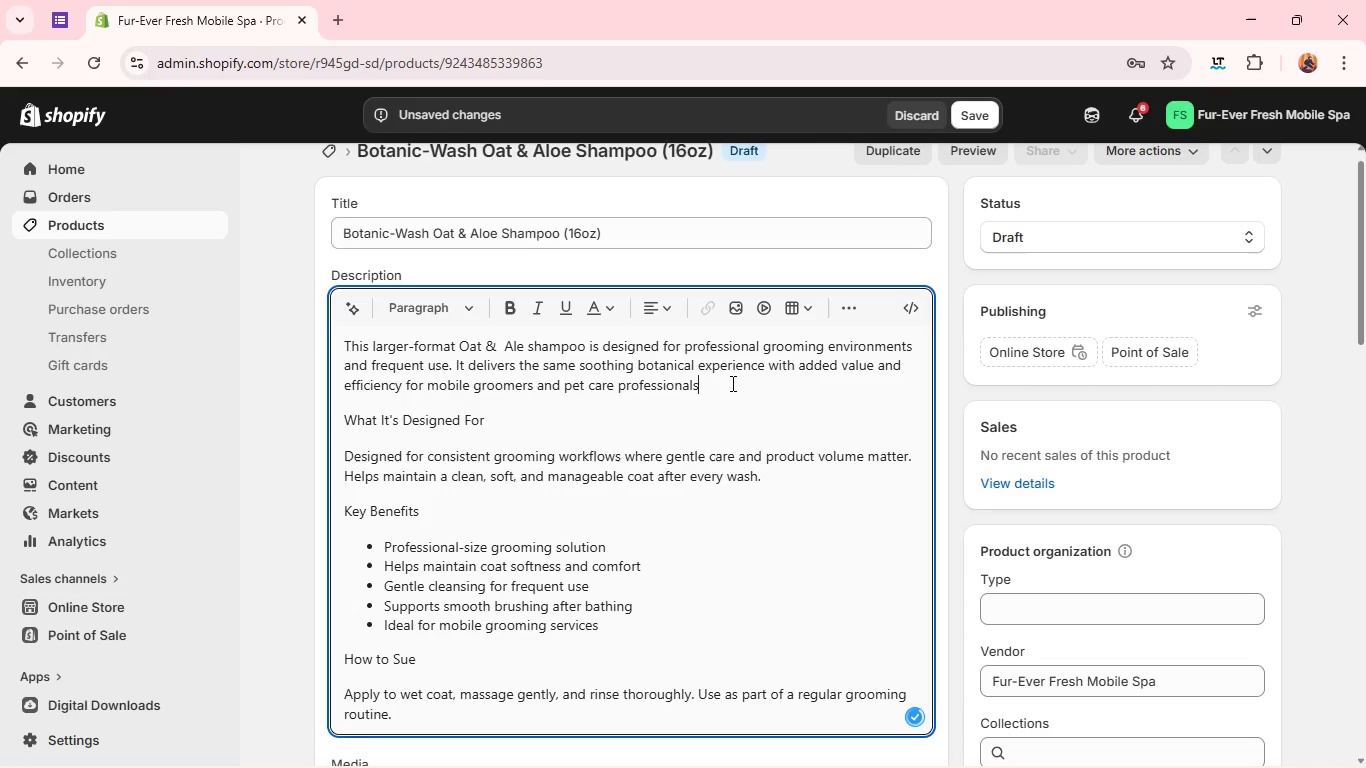 
key(M)
 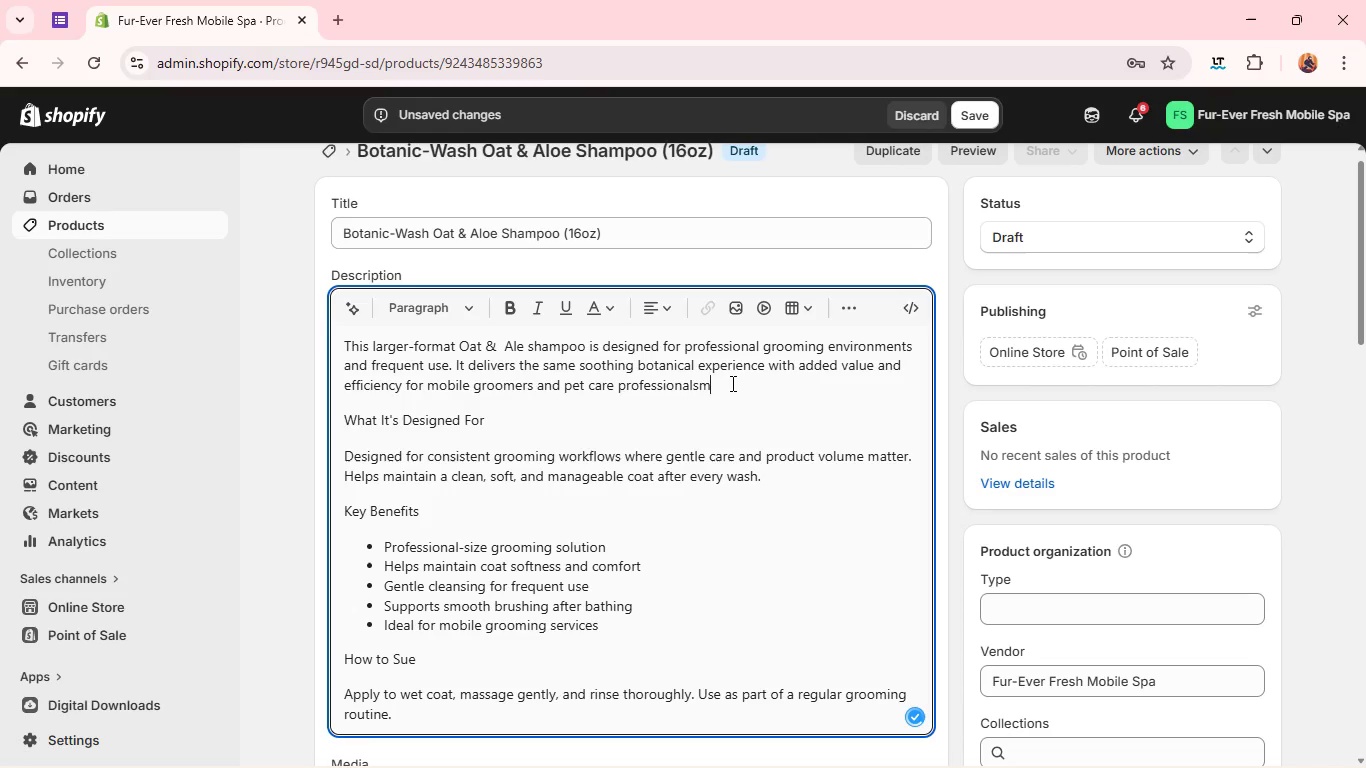 
key(Backspace)
 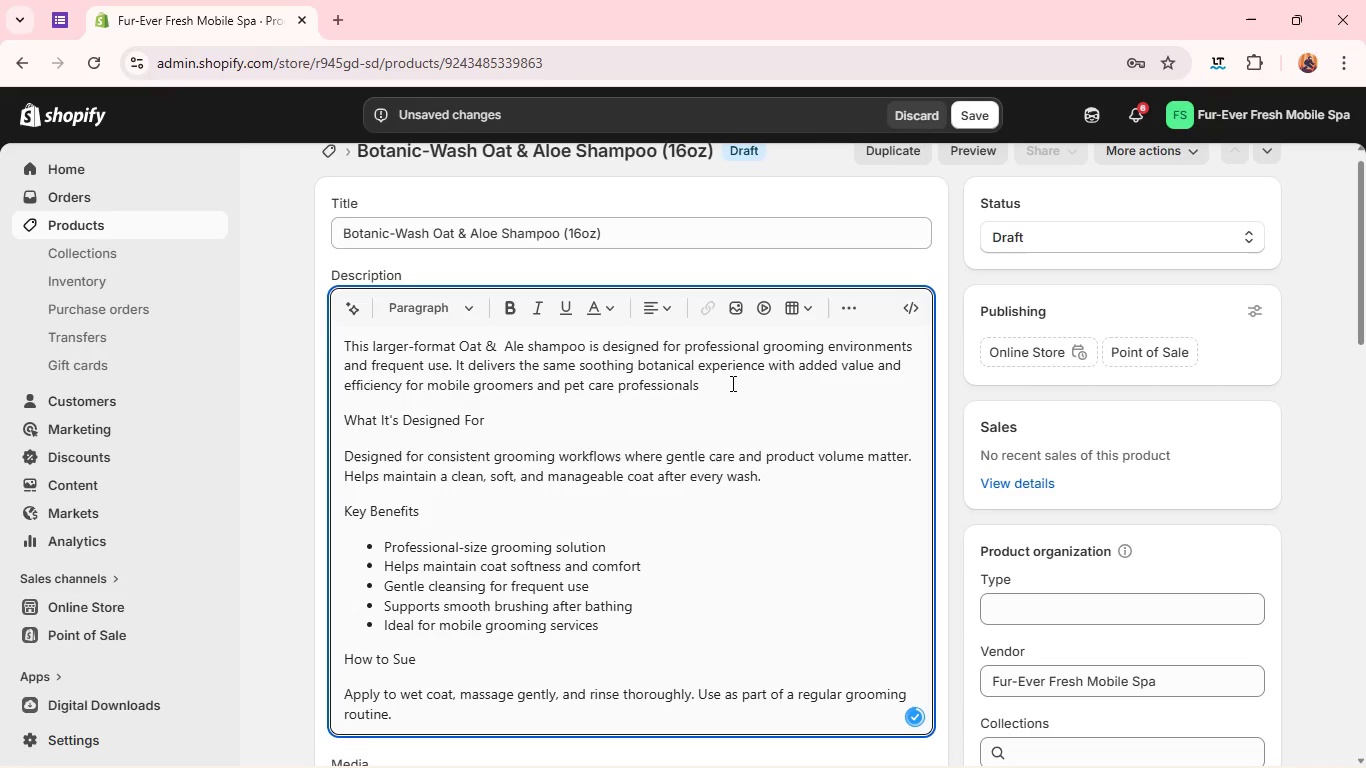 
key(Comma)
 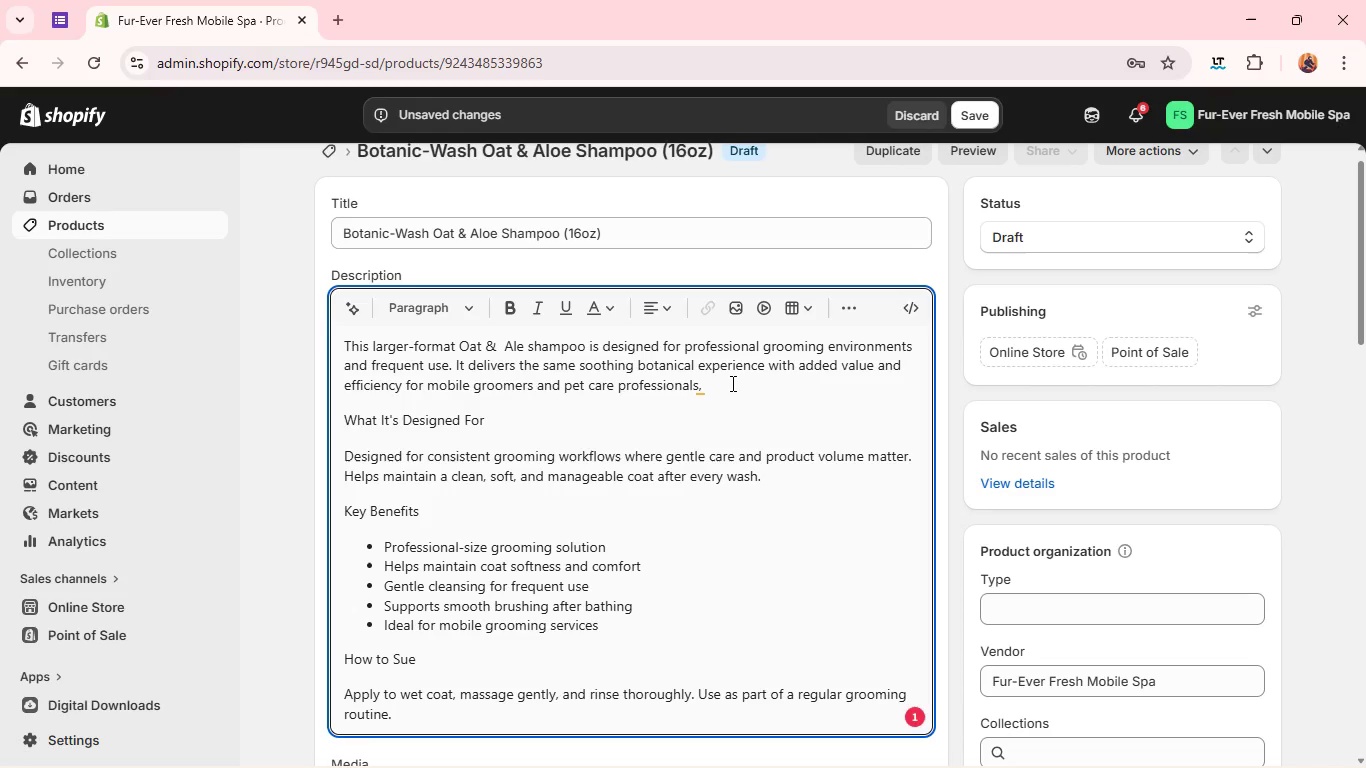 
key(Backspace)
 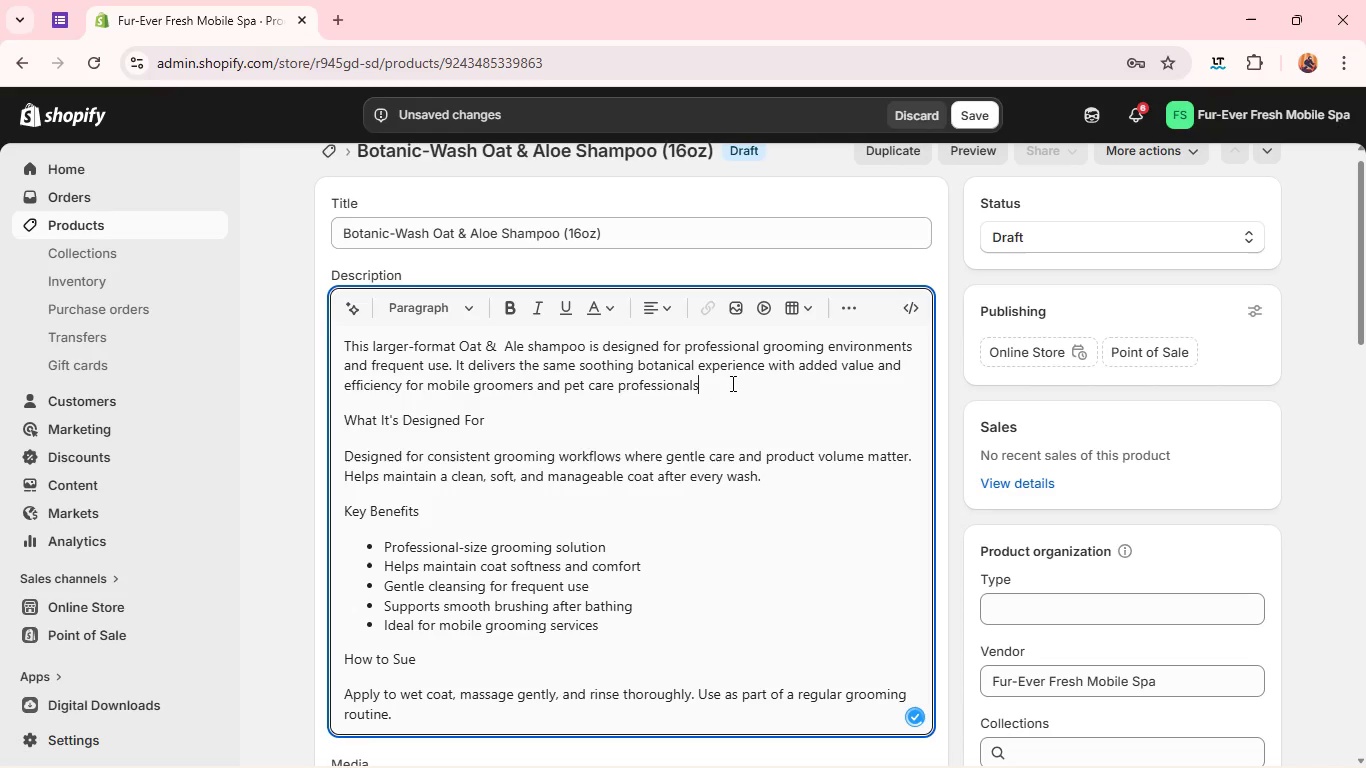 
key(Comma)
 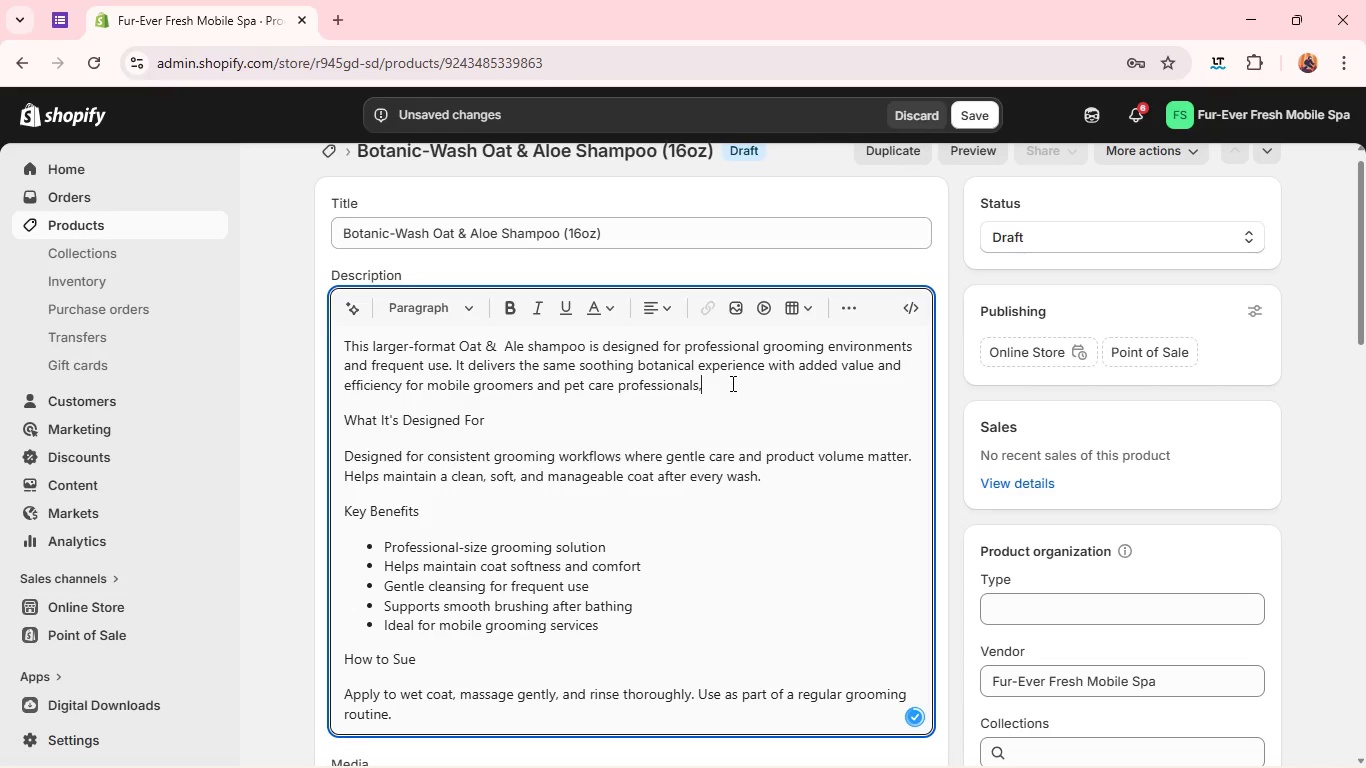 
key(Backspace)
 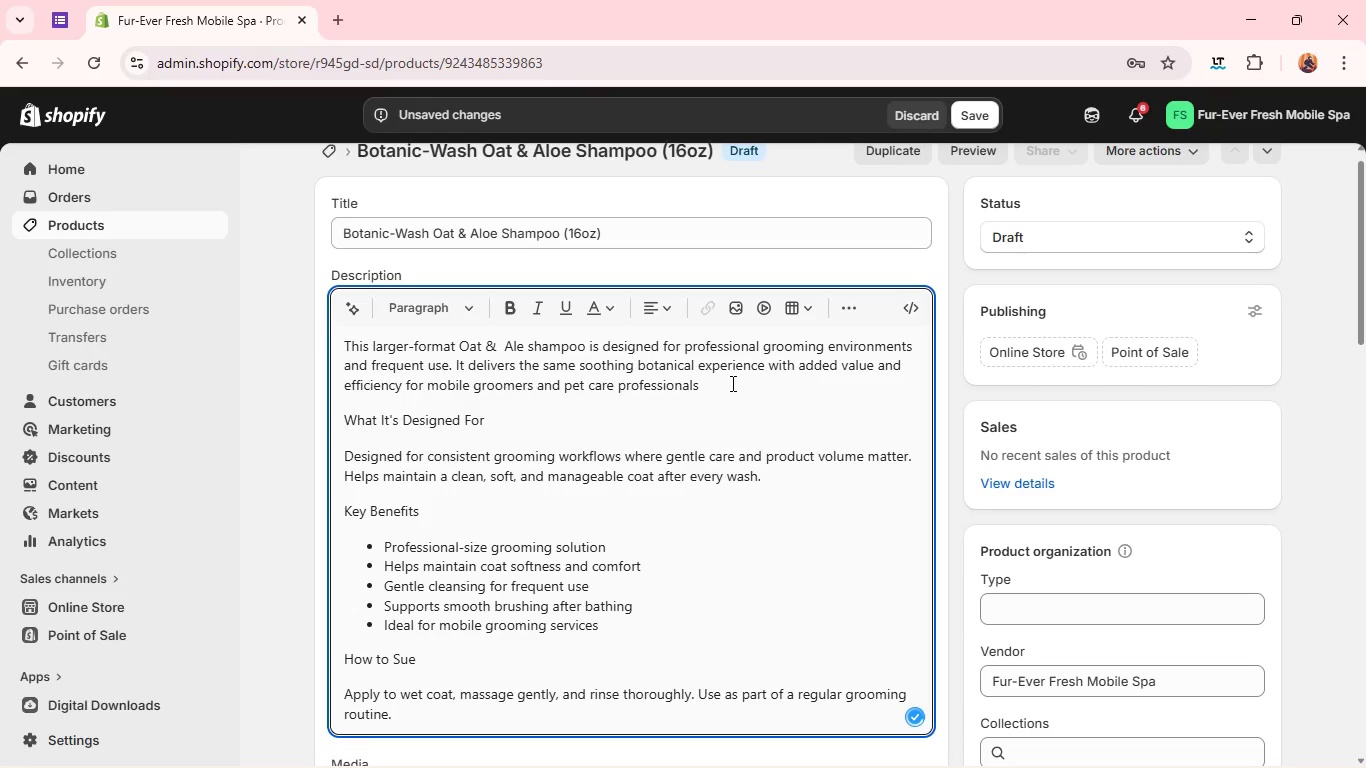 
key(Period)
 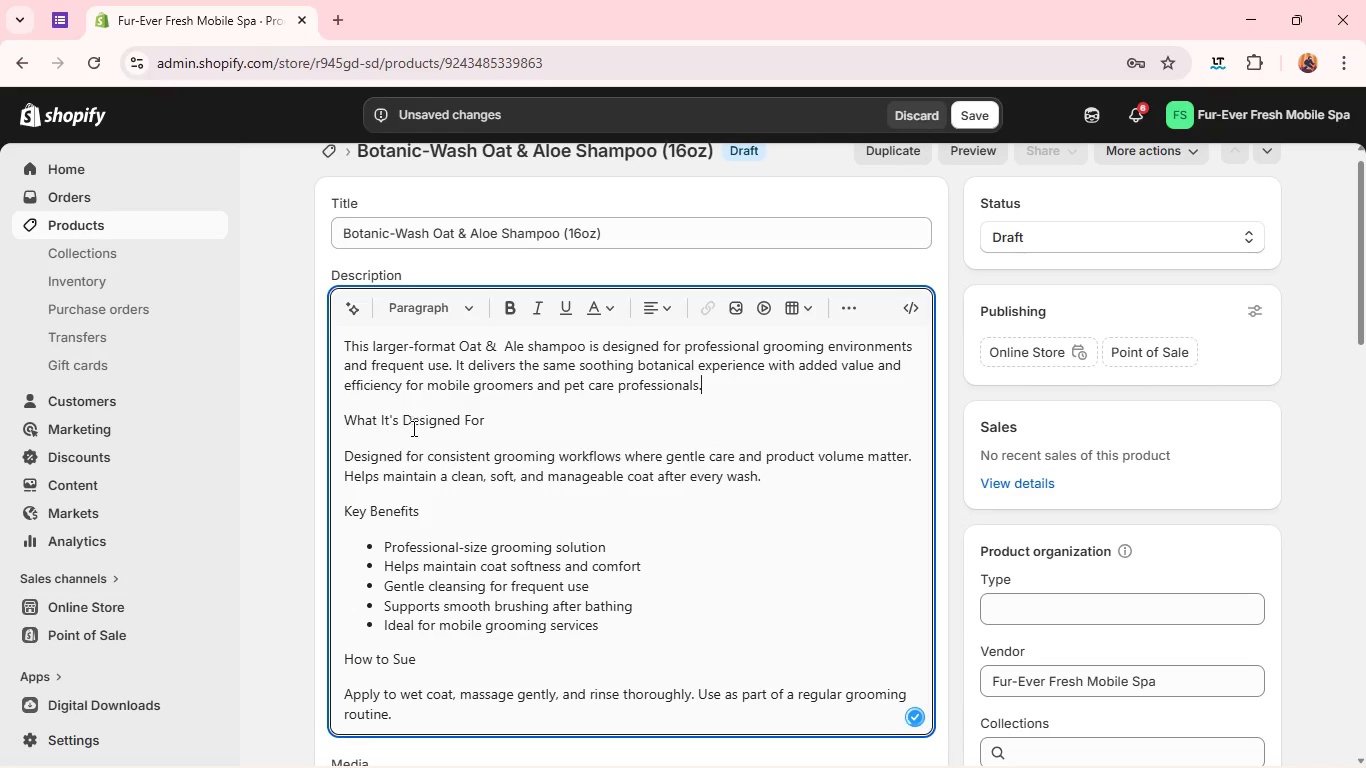 
double_click([411, 429])
 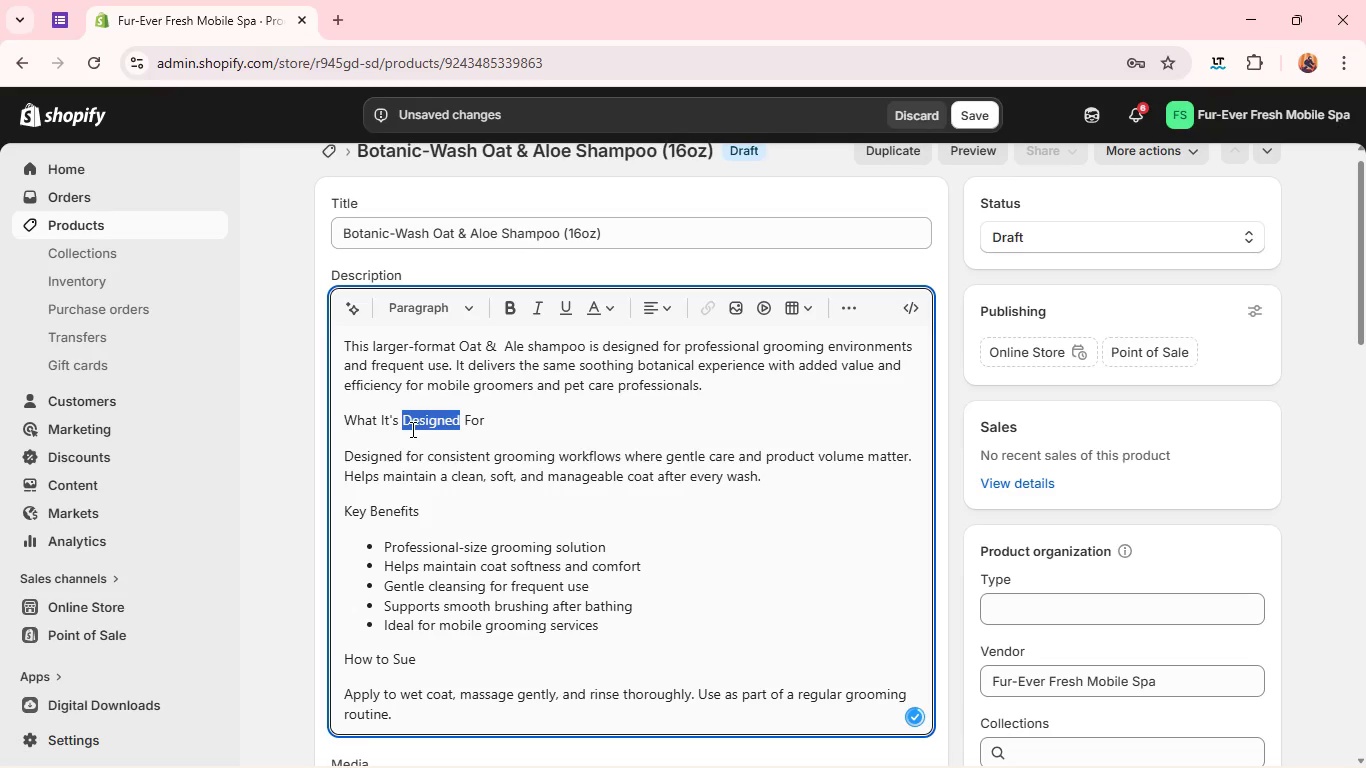 
triple_click([411, 429])
 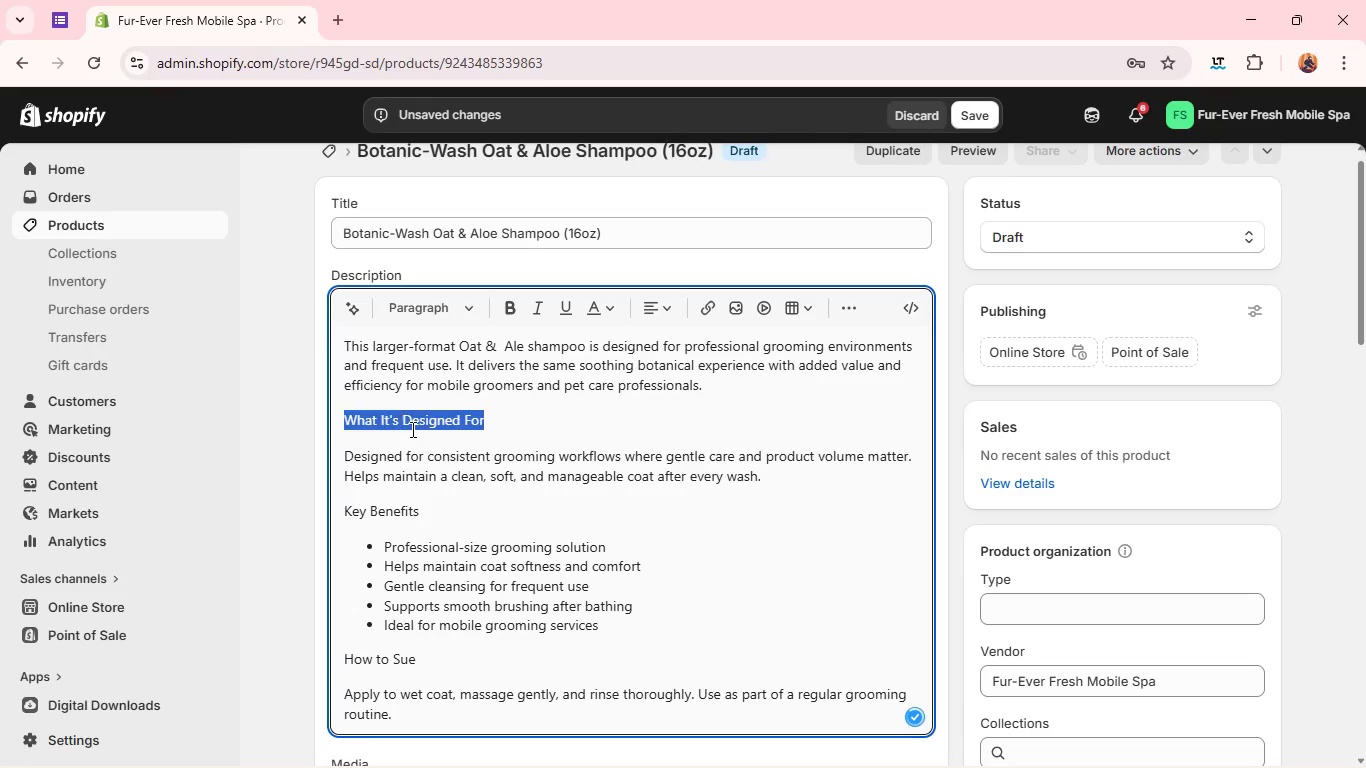 
key(Control+B)
 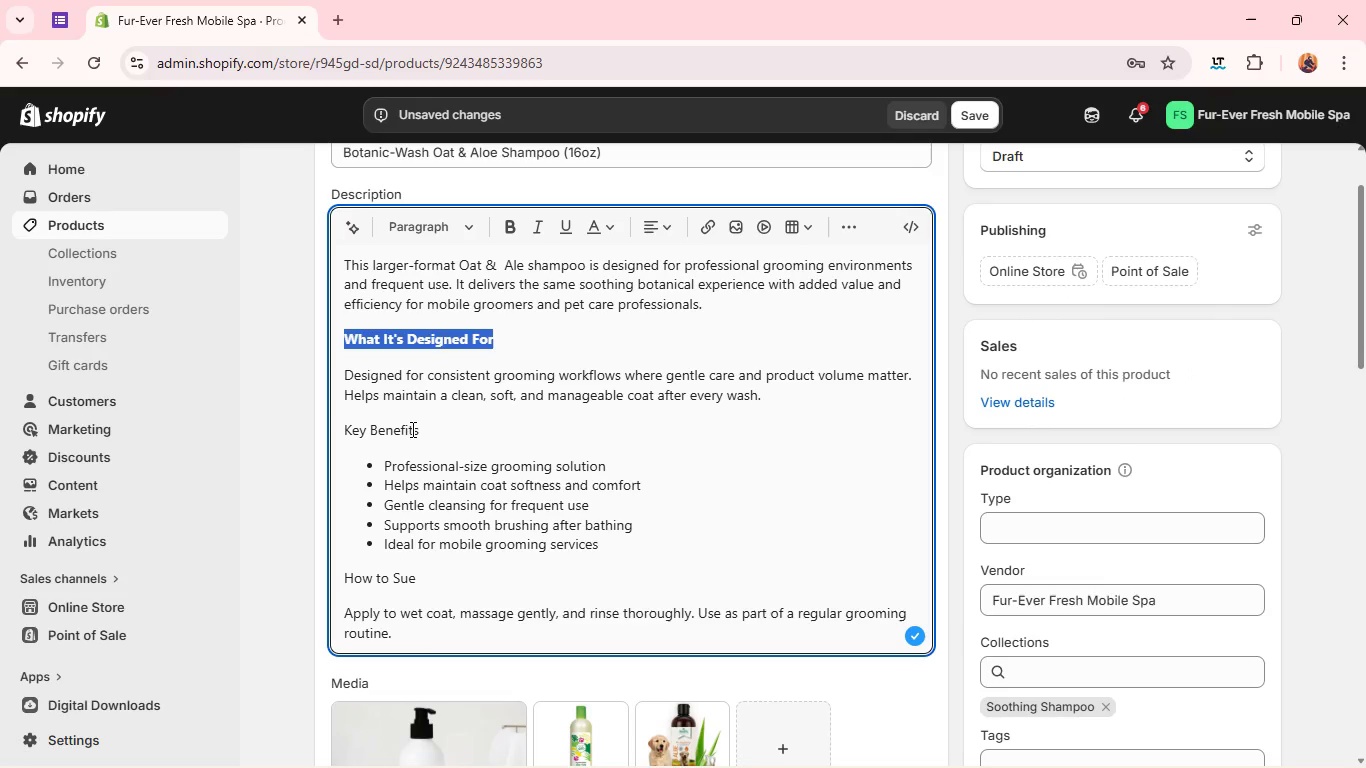 
double_click([411, 429])
 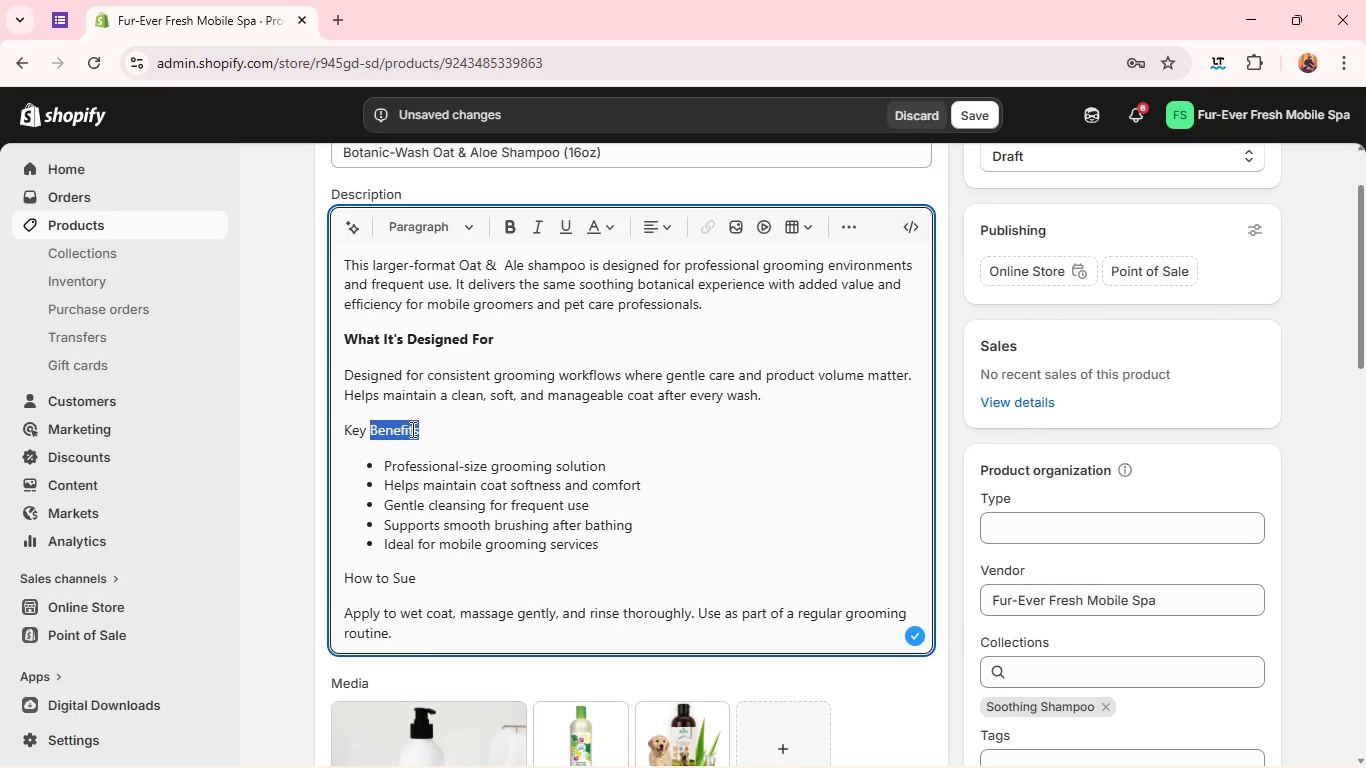 
triple_click([411, 429])
 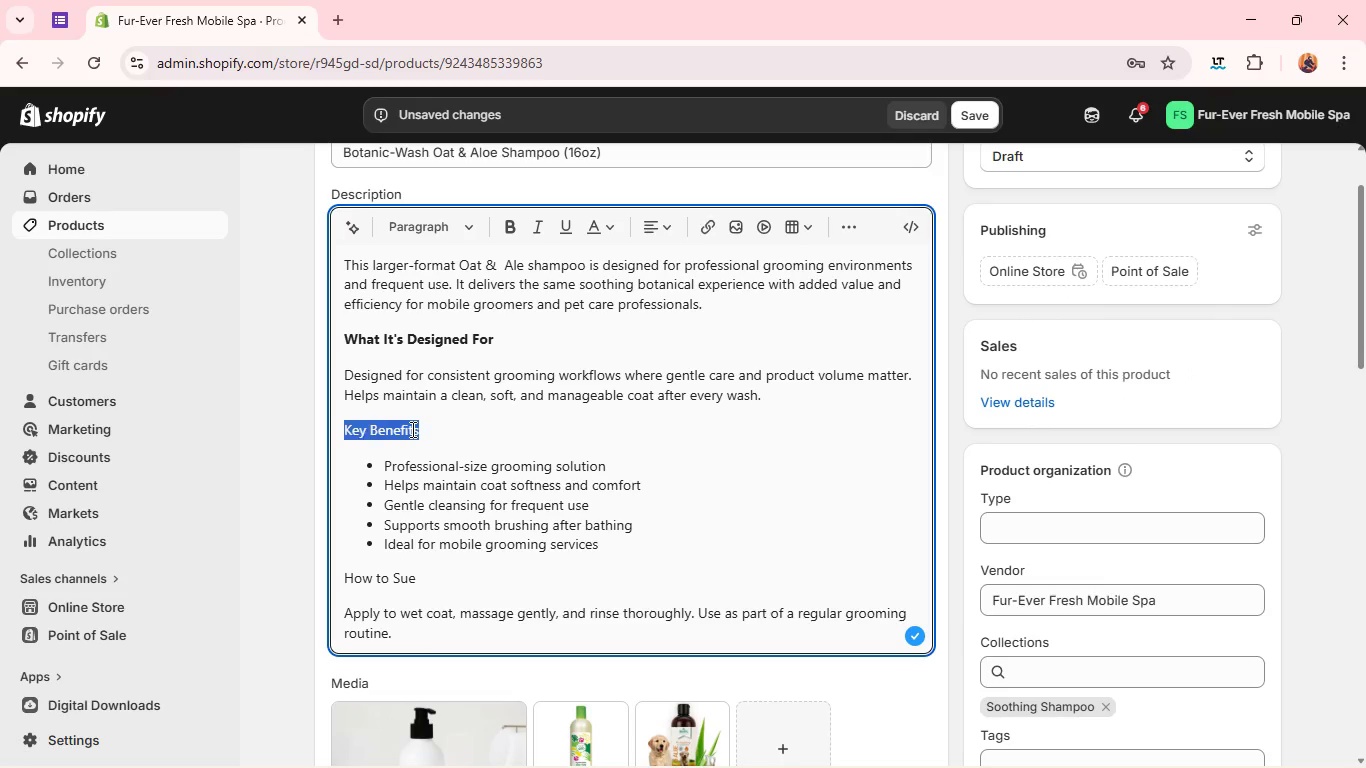 
triple_click([411, 429])
 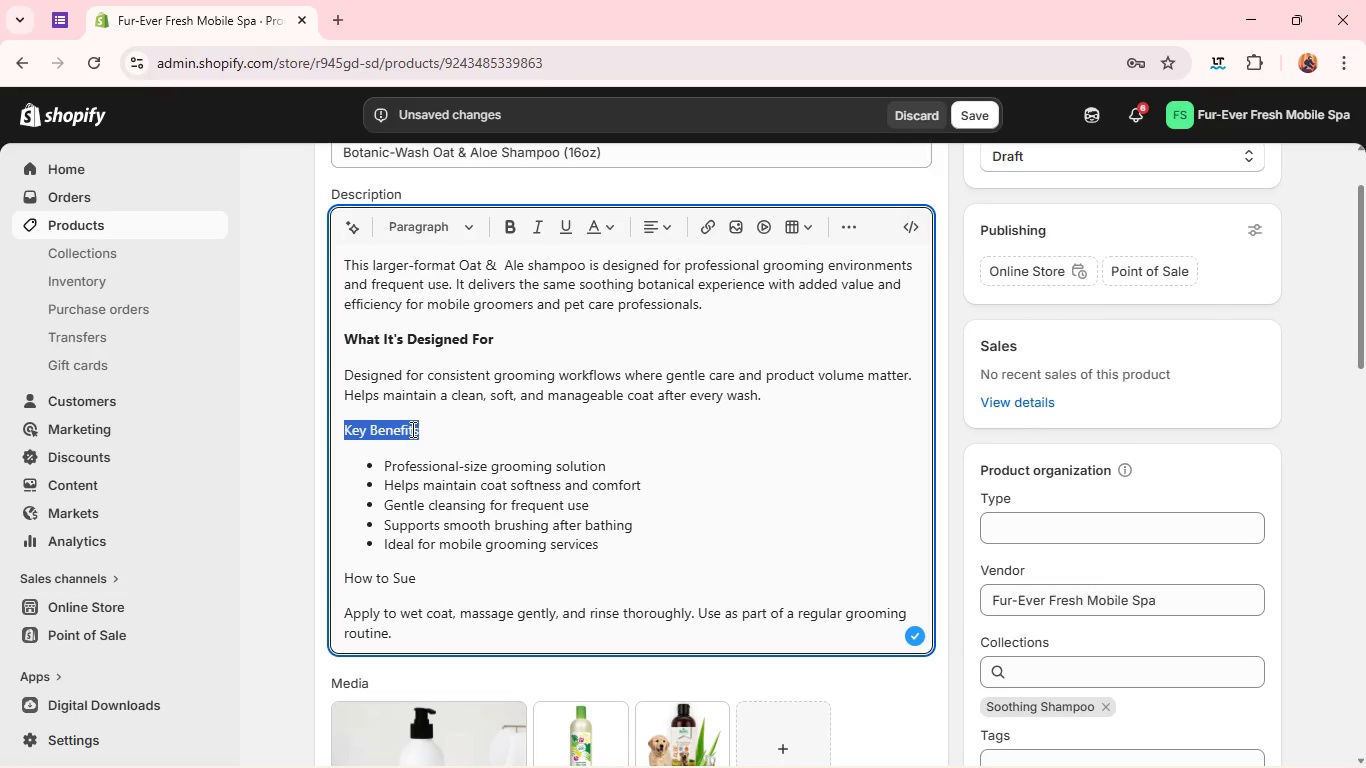 
key(Control+B)
 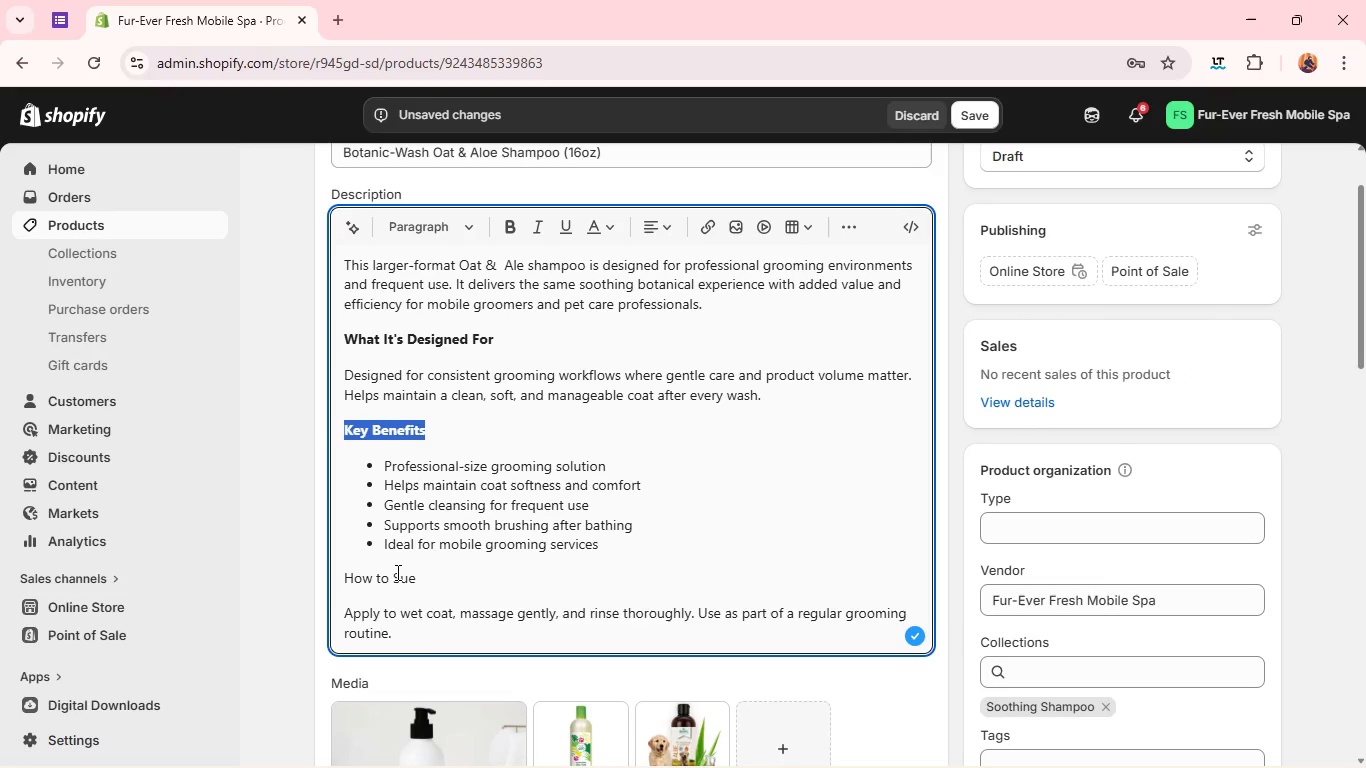 
left_click([400, 576])
 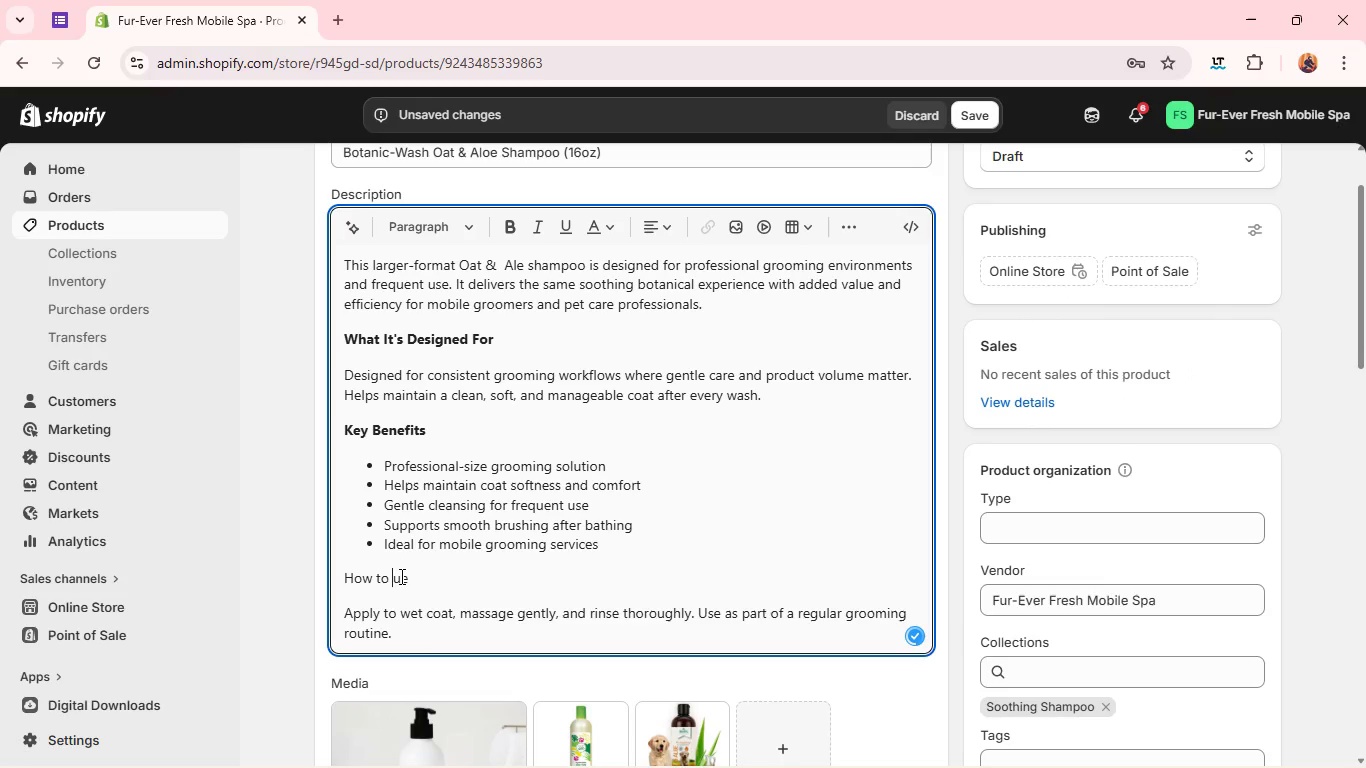 
key(Backspace)
 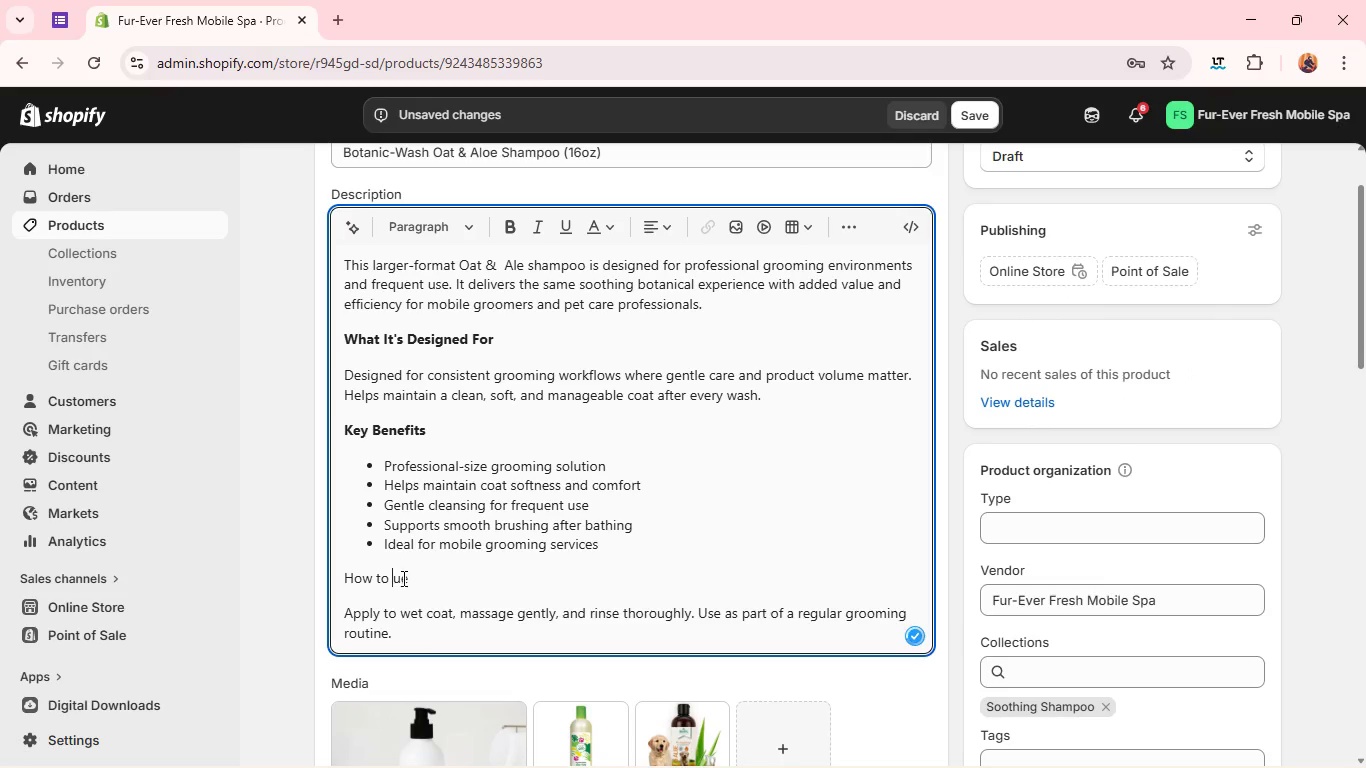 
hold_key(key=ShiftLeft, duration=0.48)
 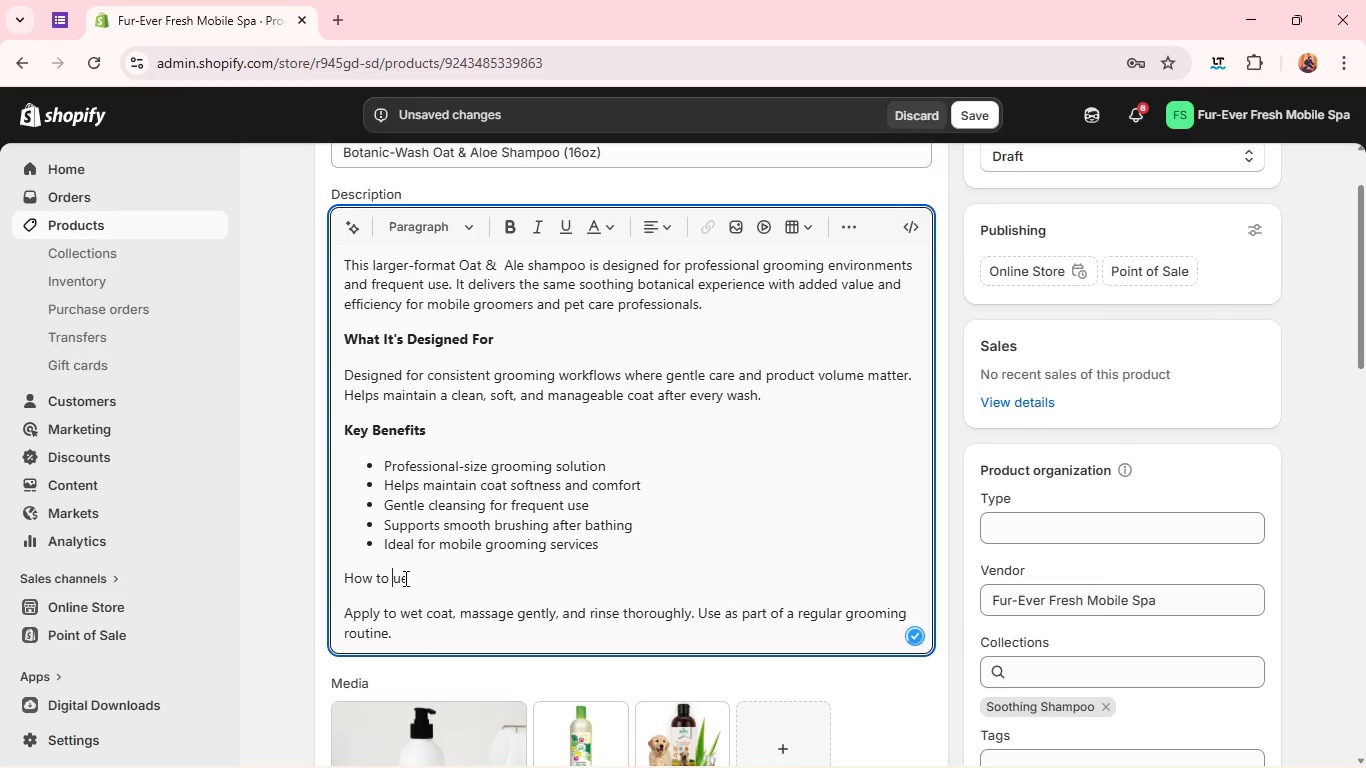 
key(ArrowRight)
 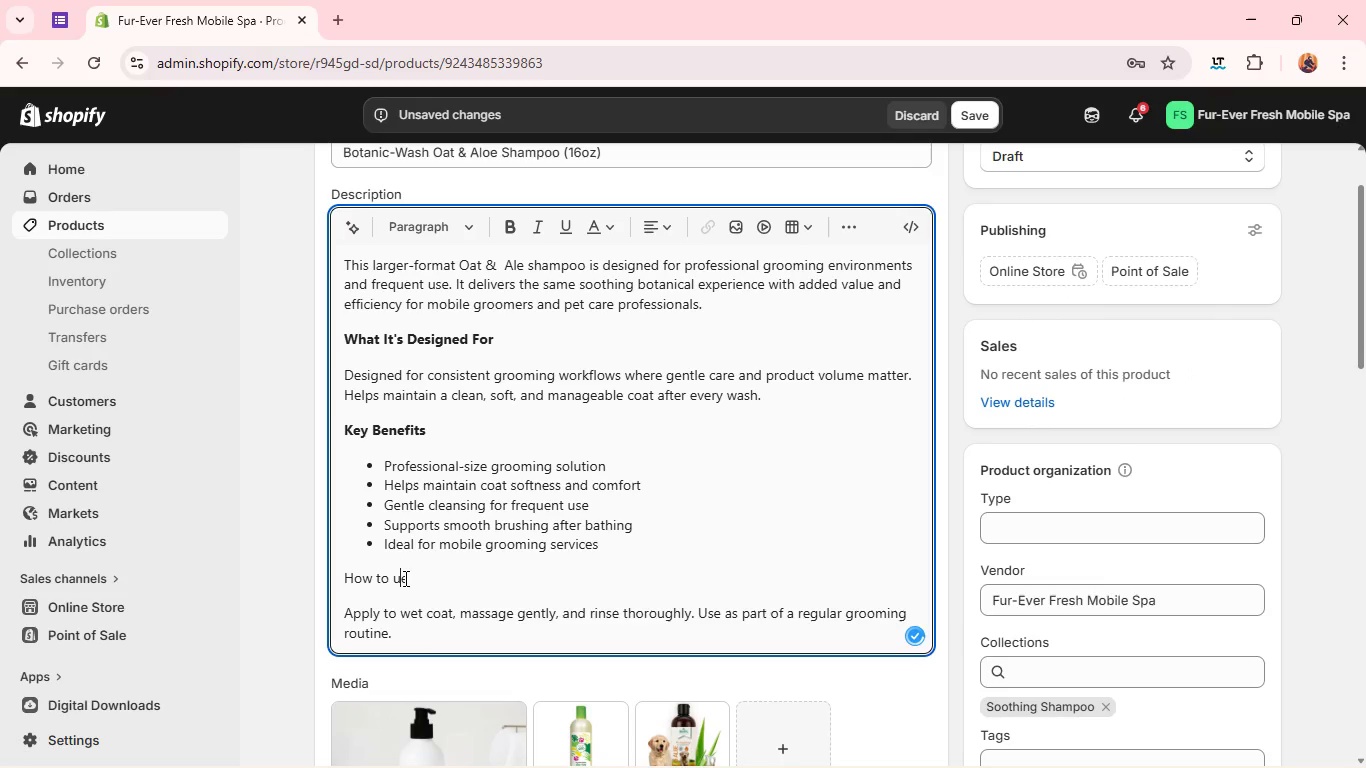 
type(s)
key(Backspace)
key(Backspace)
type(Us)
 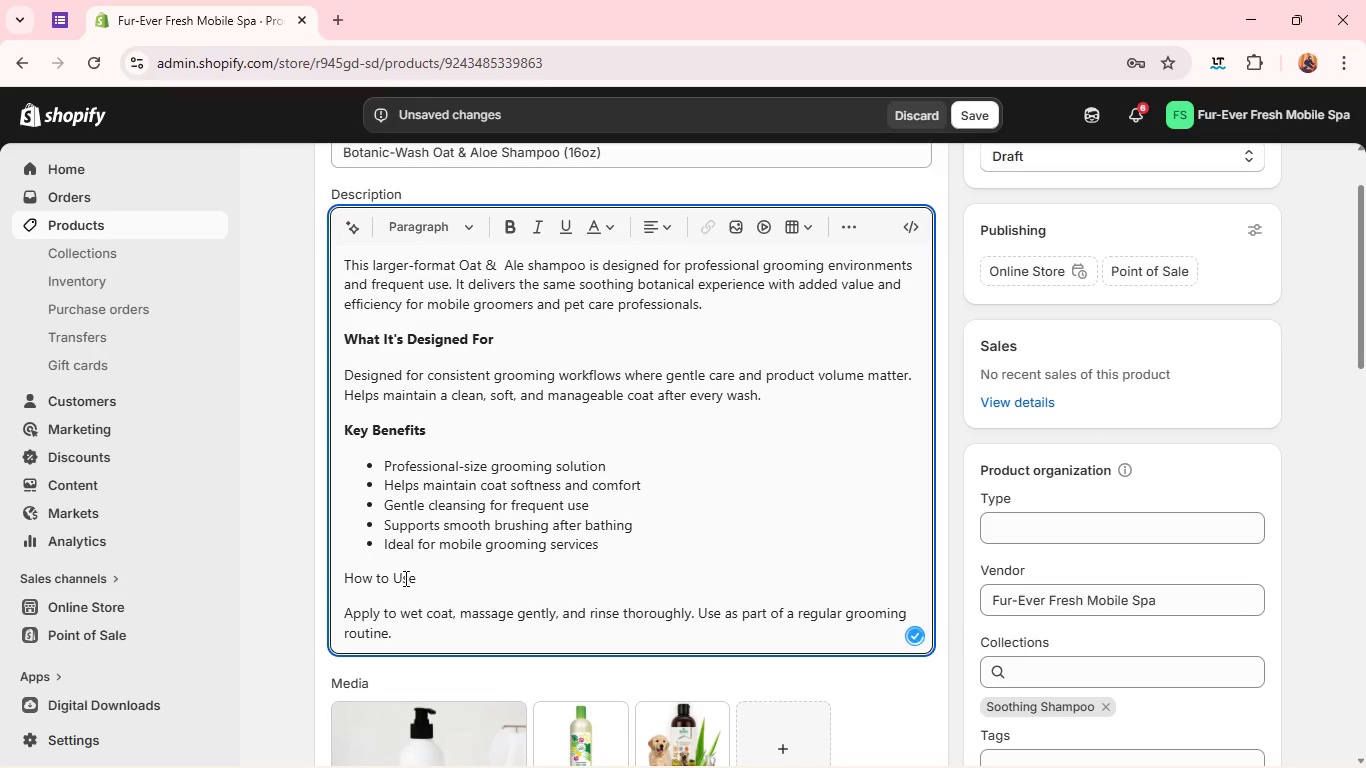 
wait(6.31)
 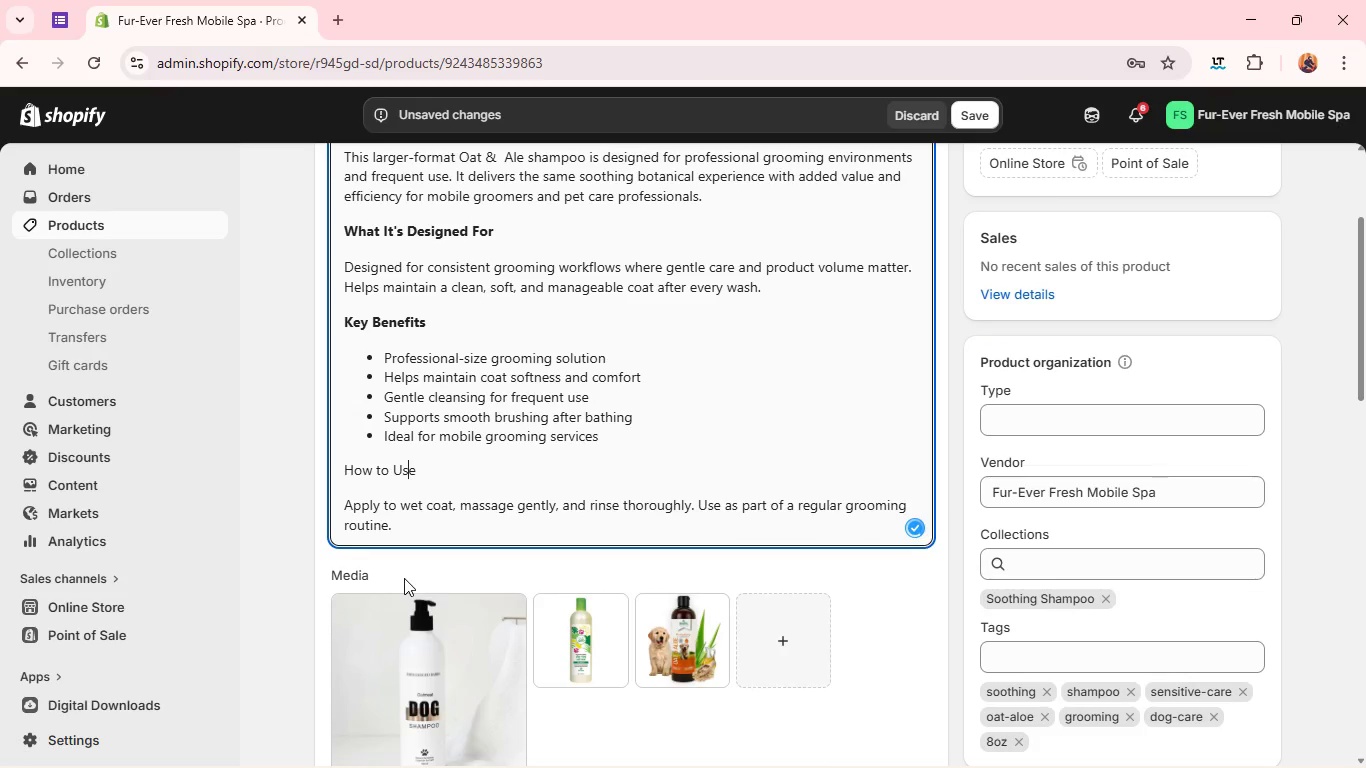 
left_click([643, 662])
 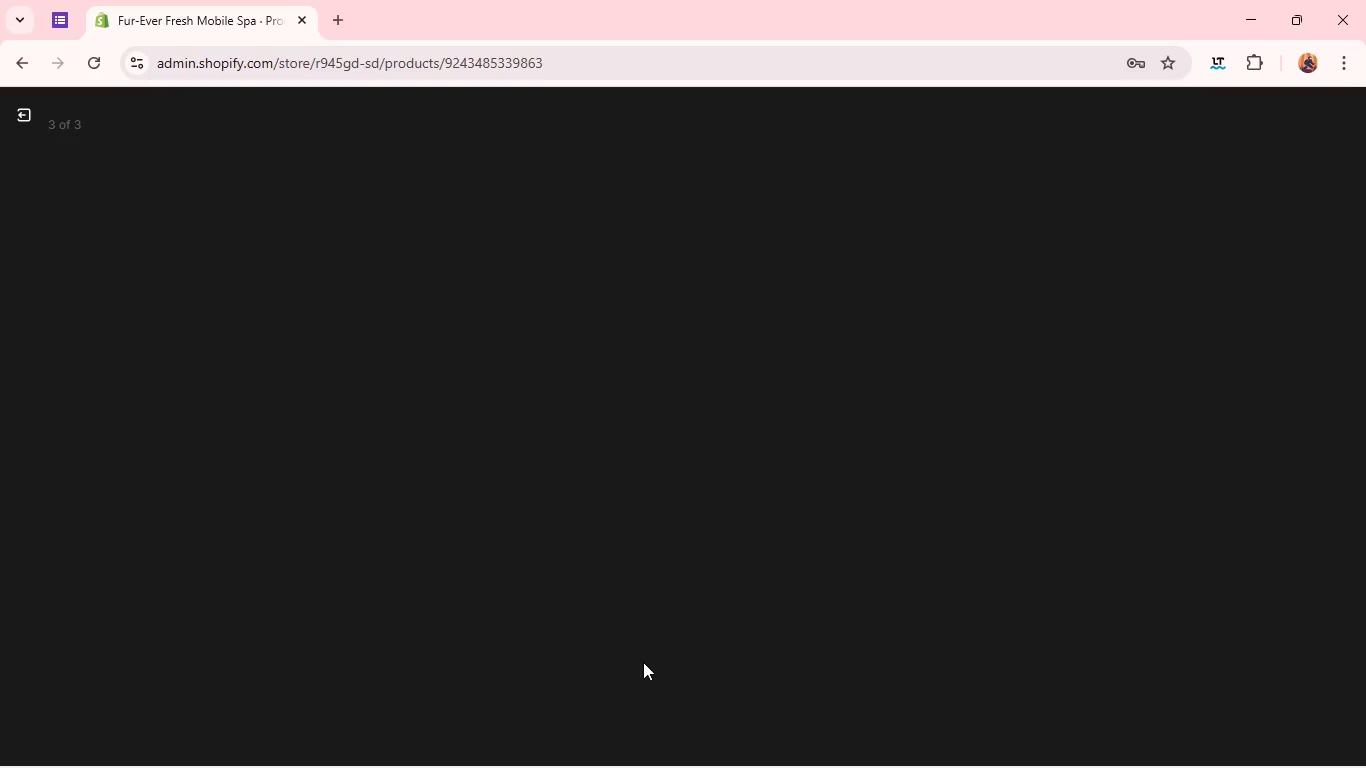 
double_click([643, 662])
 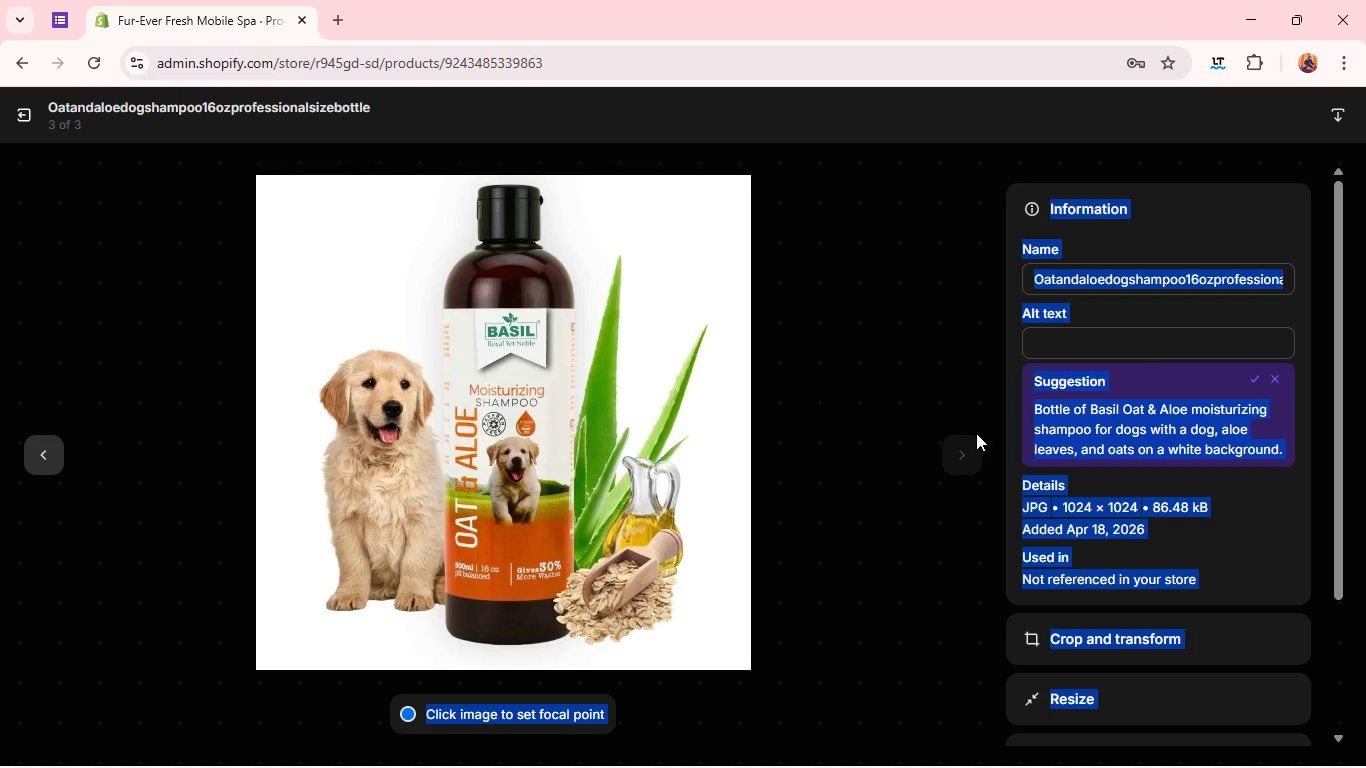 
left_click([1062, 352])
 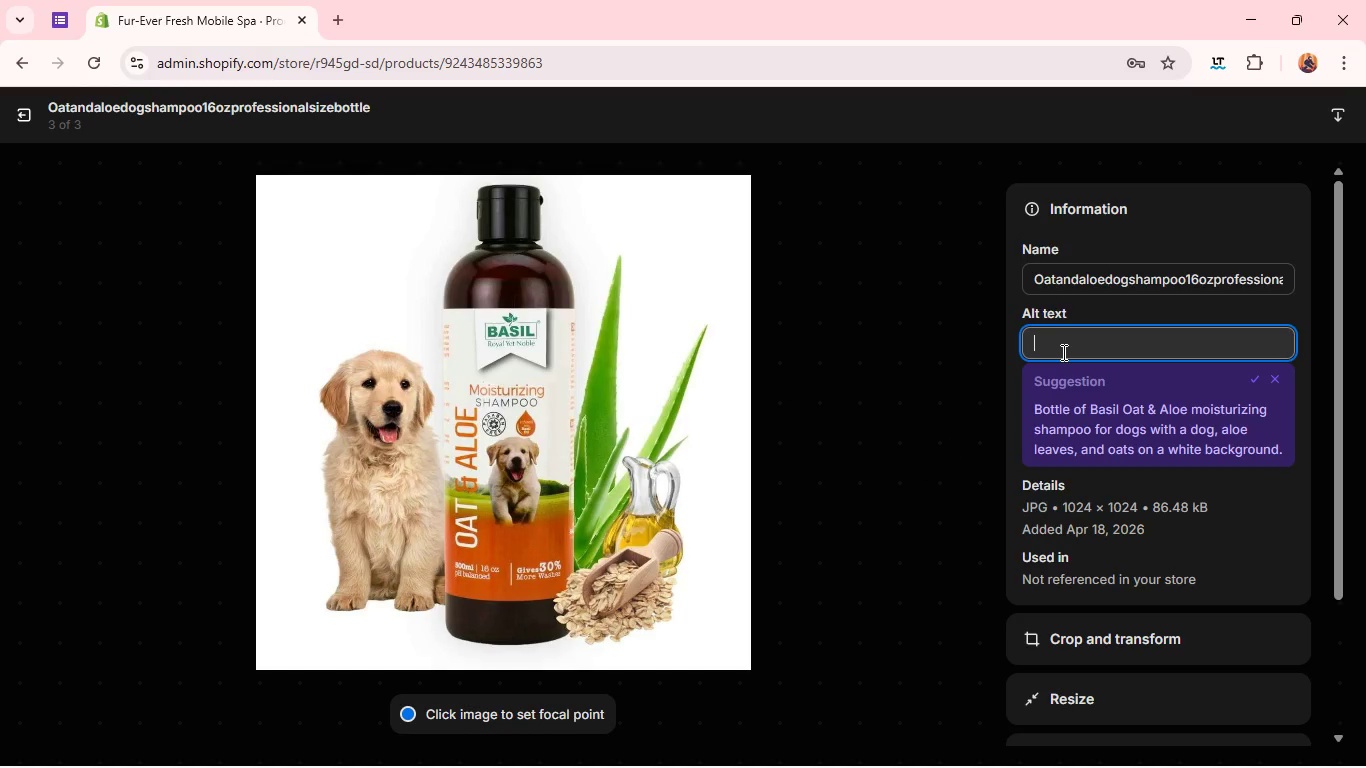 
type(Oat and Alo)
key(Backspace)
key(Backspace)
key(Backspace)
type(alow)
key(Backspace)
type(e dog )
key(Backspace)
type(f)
key(Backspace)
type(f)
key(Backspace)
type(g sj)
key(Backspace)
type(hampoo for regular )
 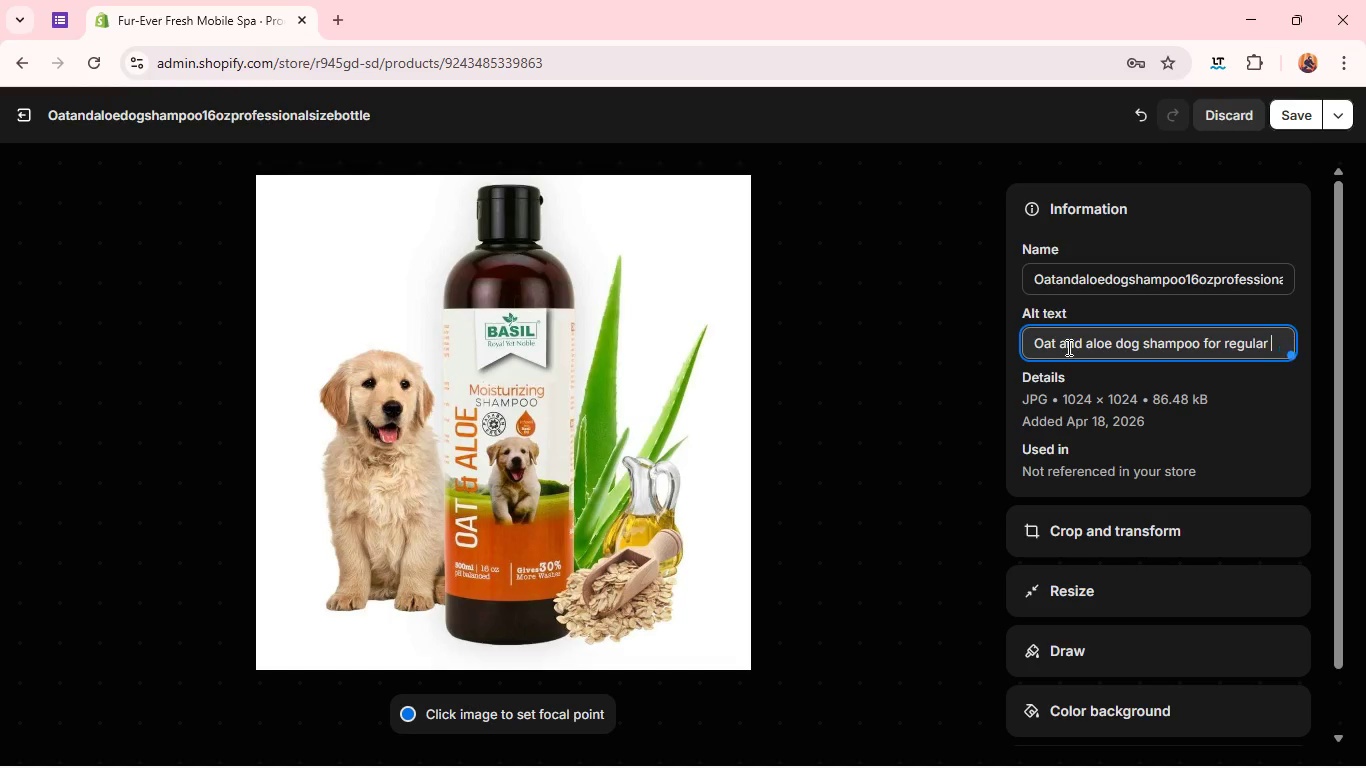 
type(grooming is)
key(Backspace)
key(Backspace)
type(y)
key(Backspace)
type(use)
 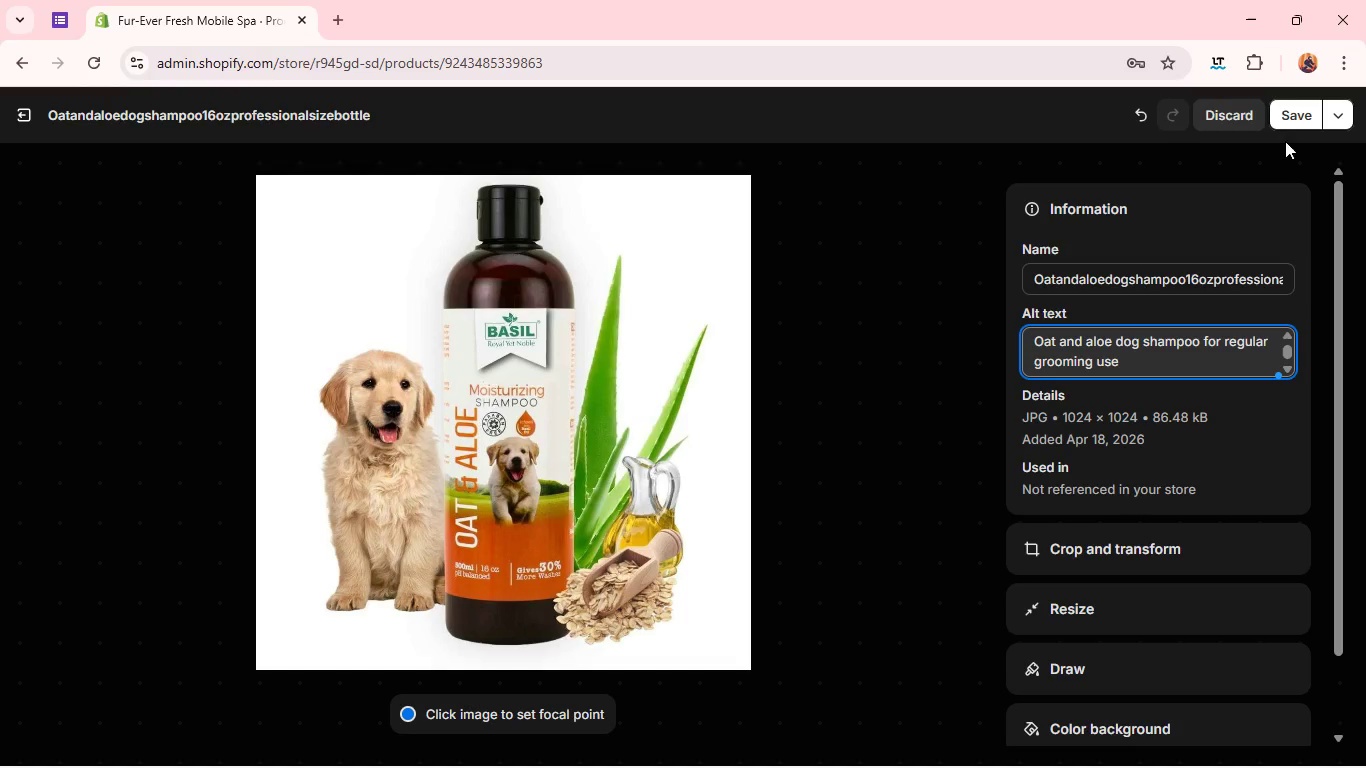 
left_click_drag(start_coordinate=[1292, 90], to_coordinate=[1296, 111])
 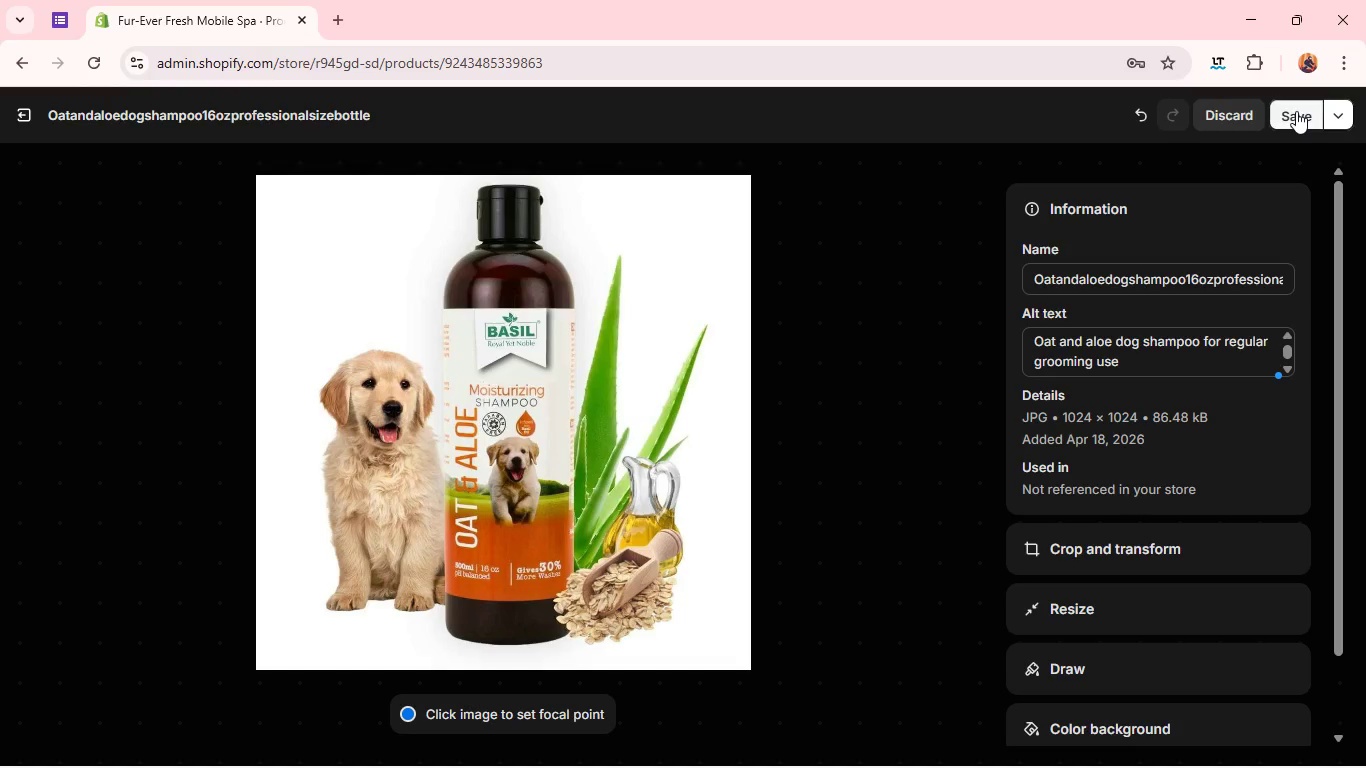 
left_click([1296, 111])
 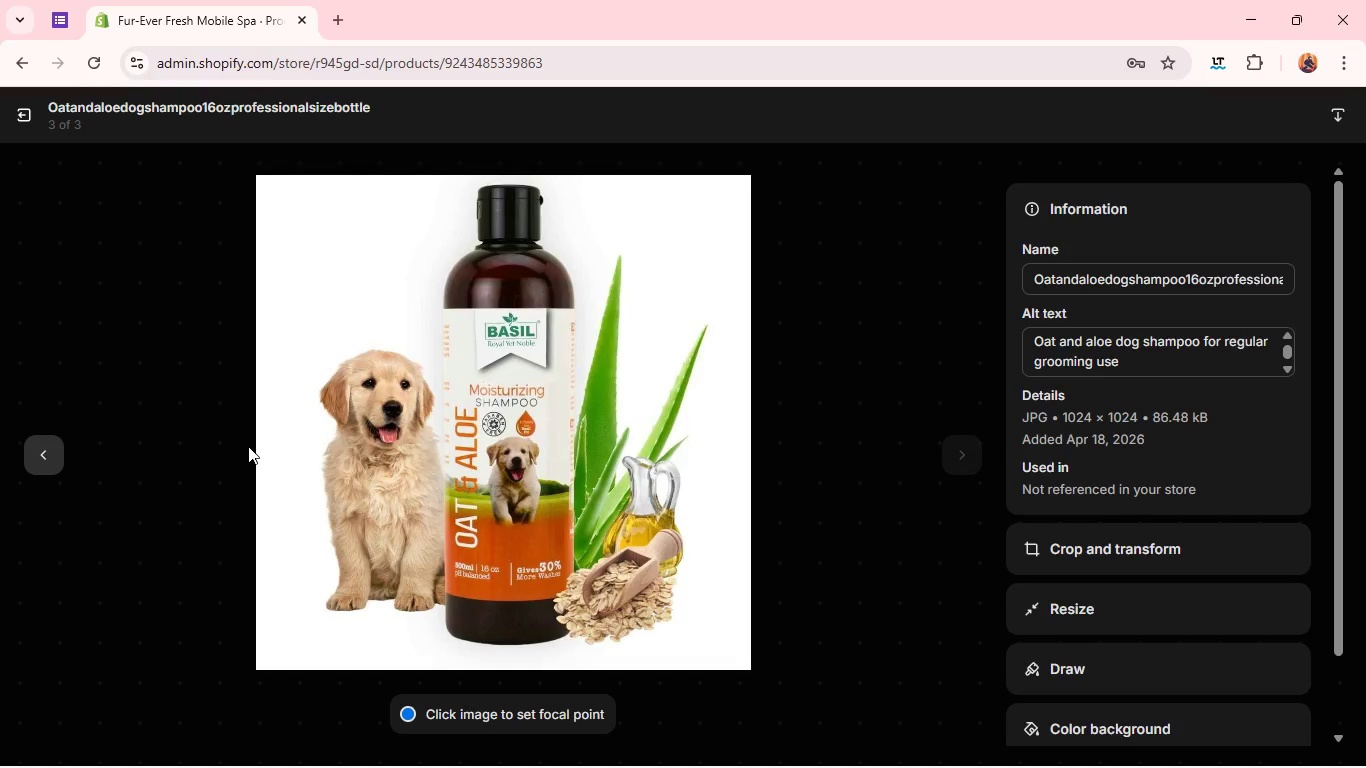 
left_click([65, 463])
 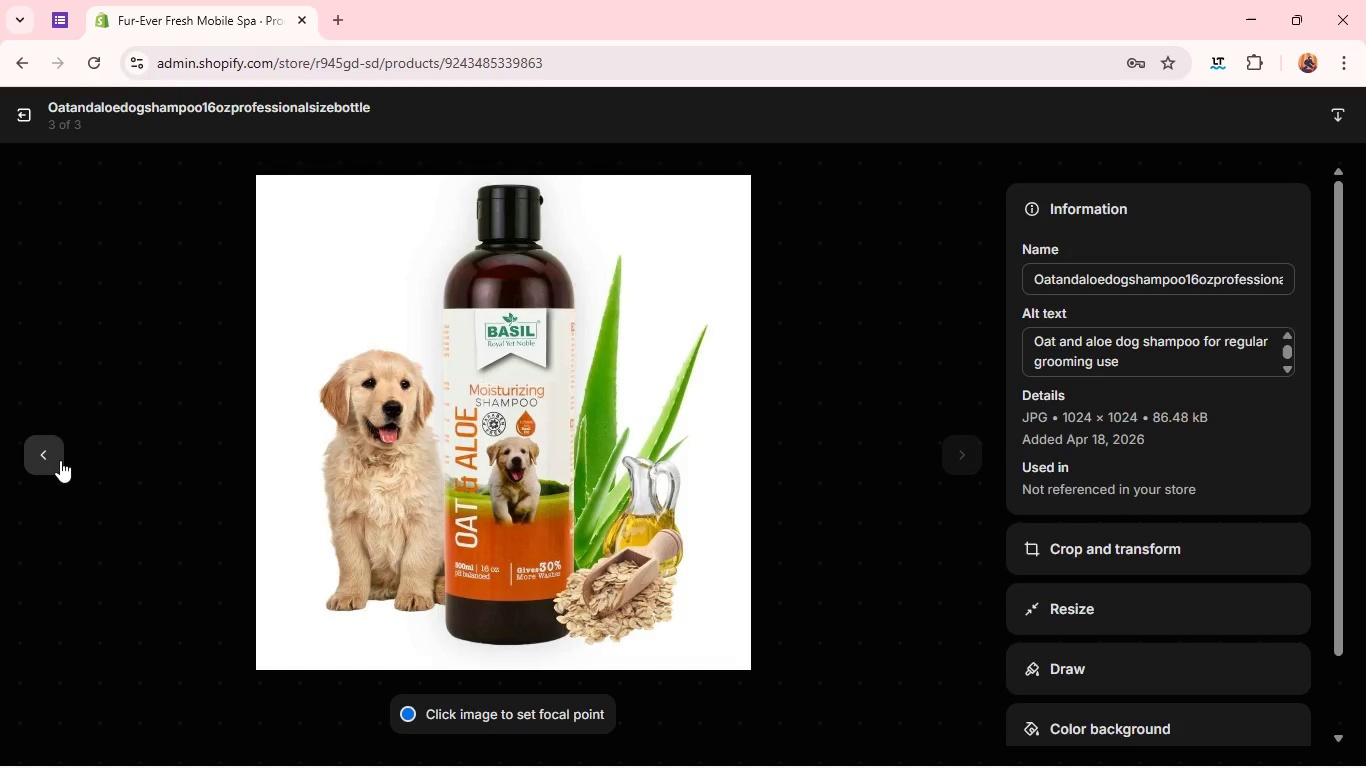 
left_click([52, 453])
 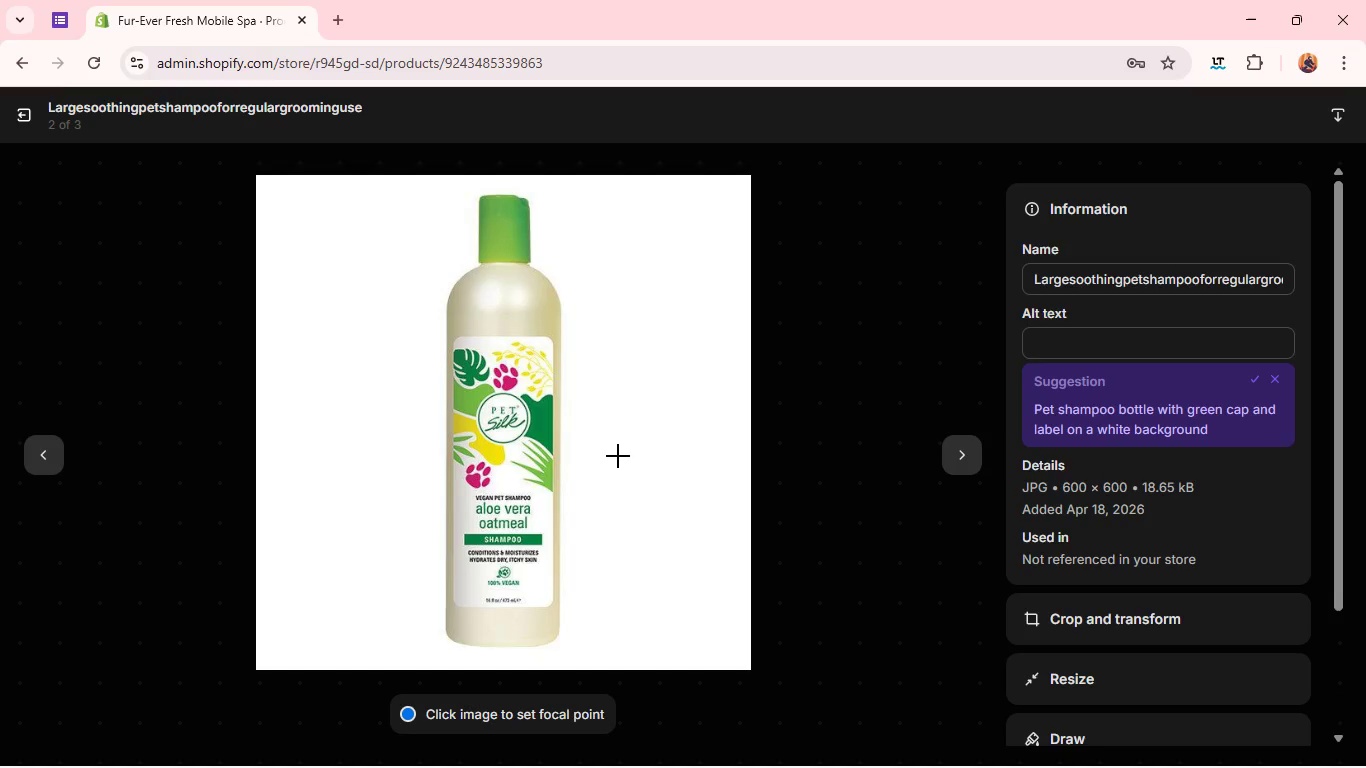 
wait(5.72)
 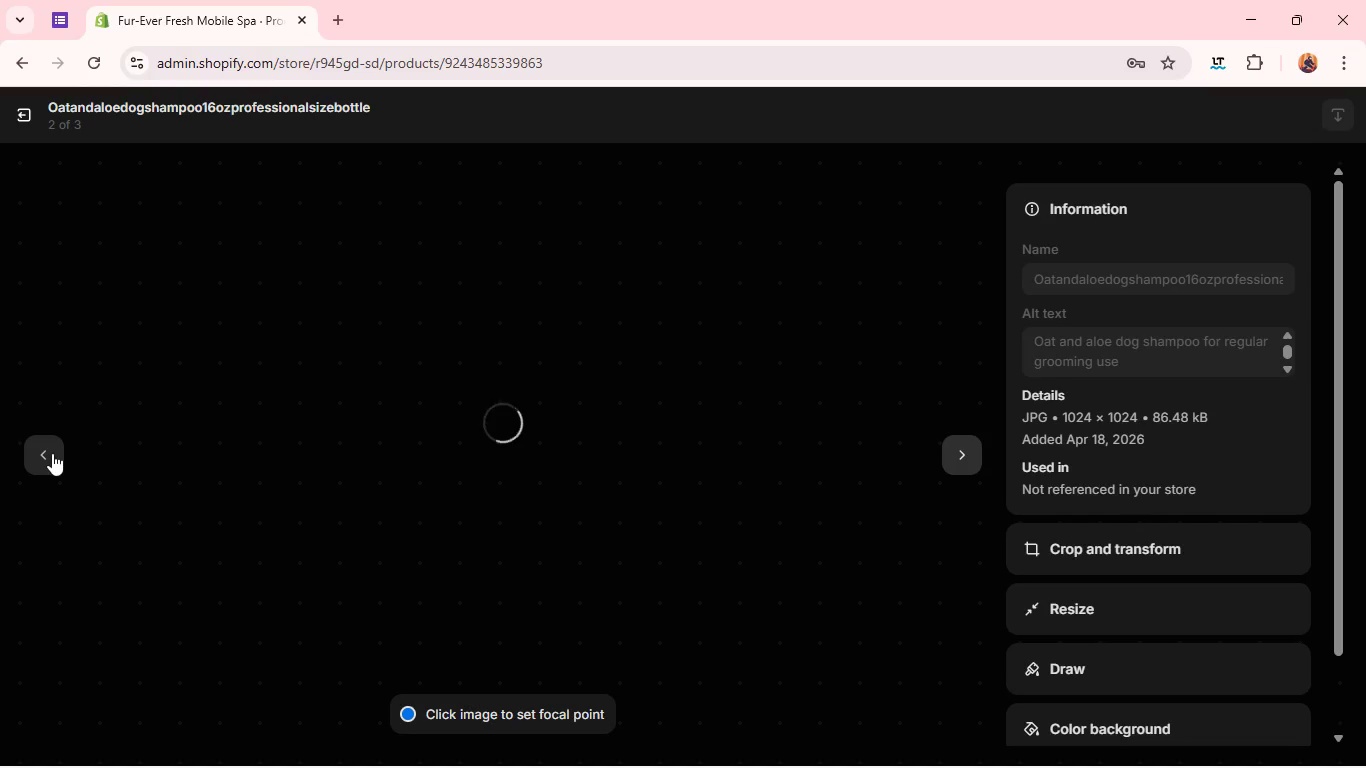 
left_click([1052, 339])
 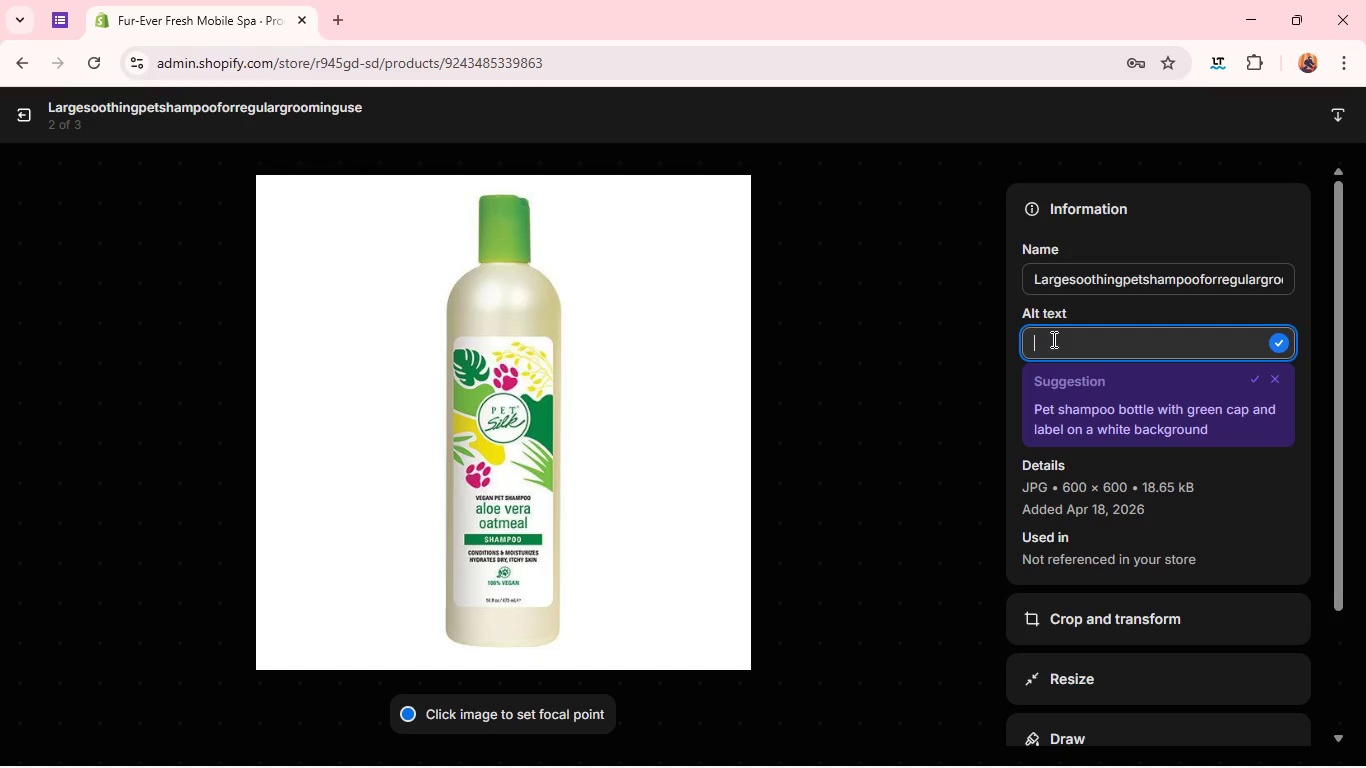 
type(Large soor=t)
key(Backspace)
key(Backspace)
key(Backspace)
type(thing pet shampoo for eq)
key(Backspace)
type(f)
key(Backspace)
type(gular grooming use )
 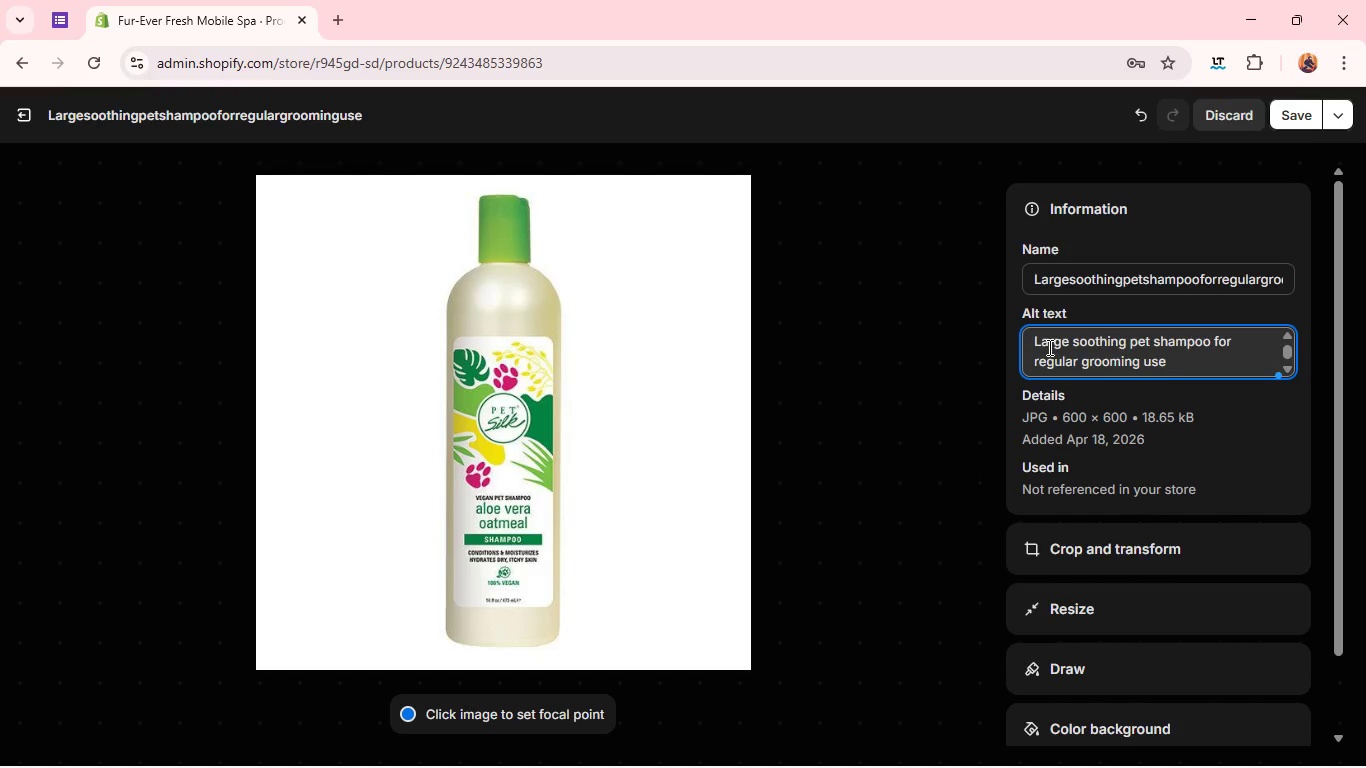 
left_click([1298, 101])
 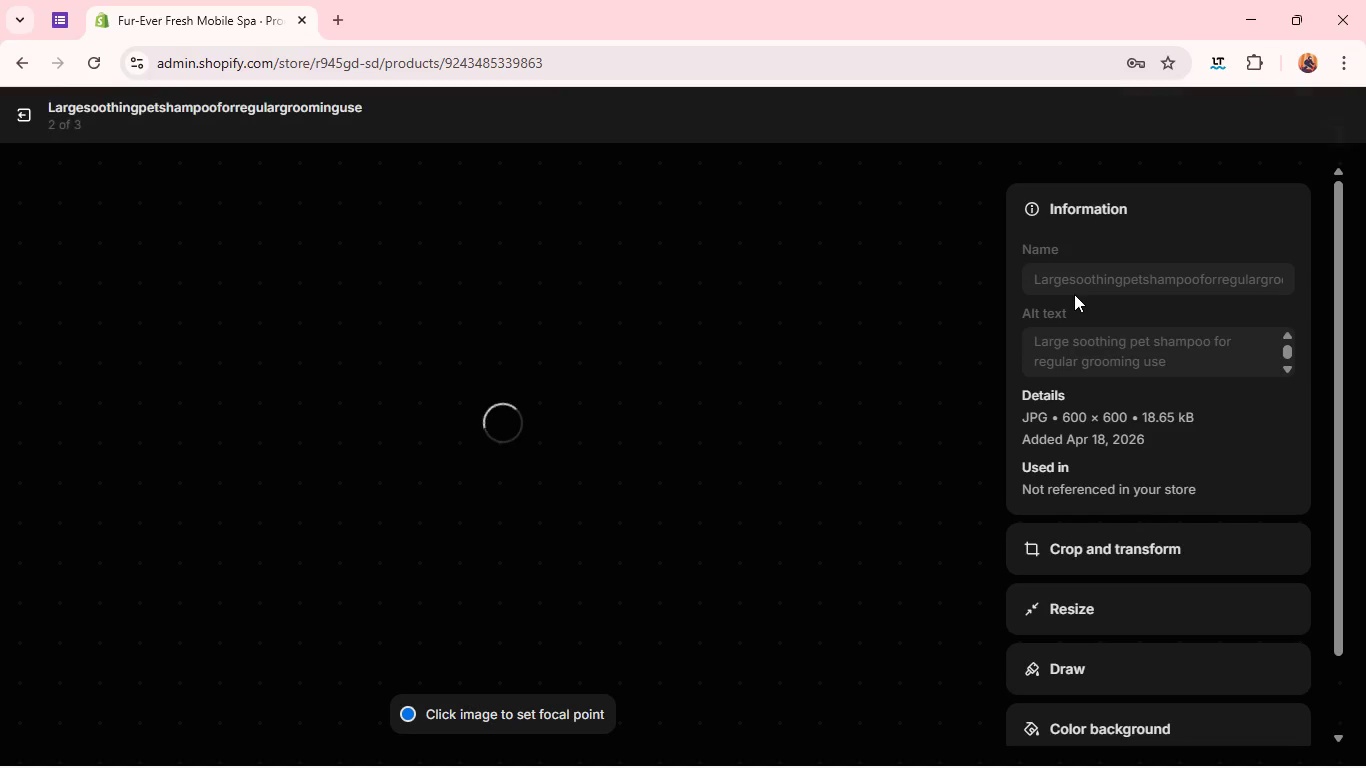 
mouse_move([932, 474])
 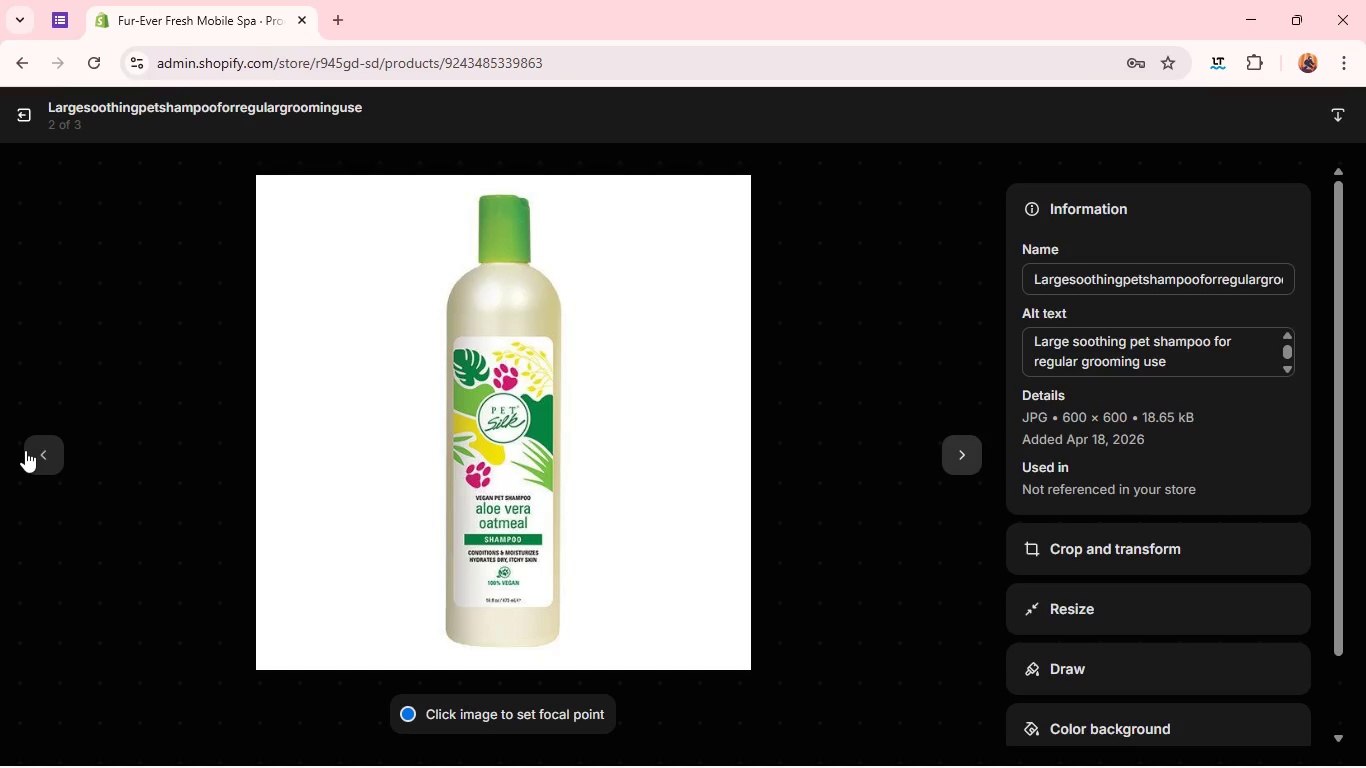 
left_click([25, 450])
 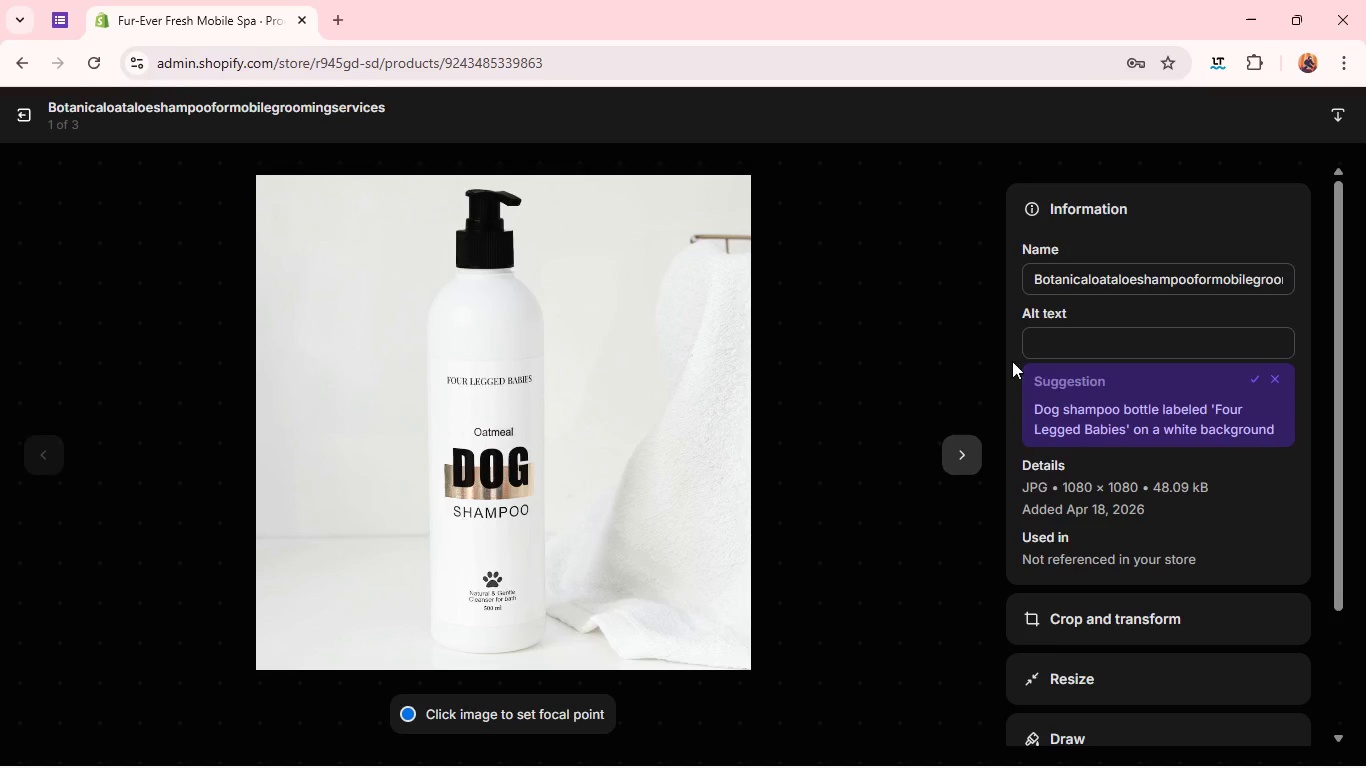 
left_click([1045, 358])
 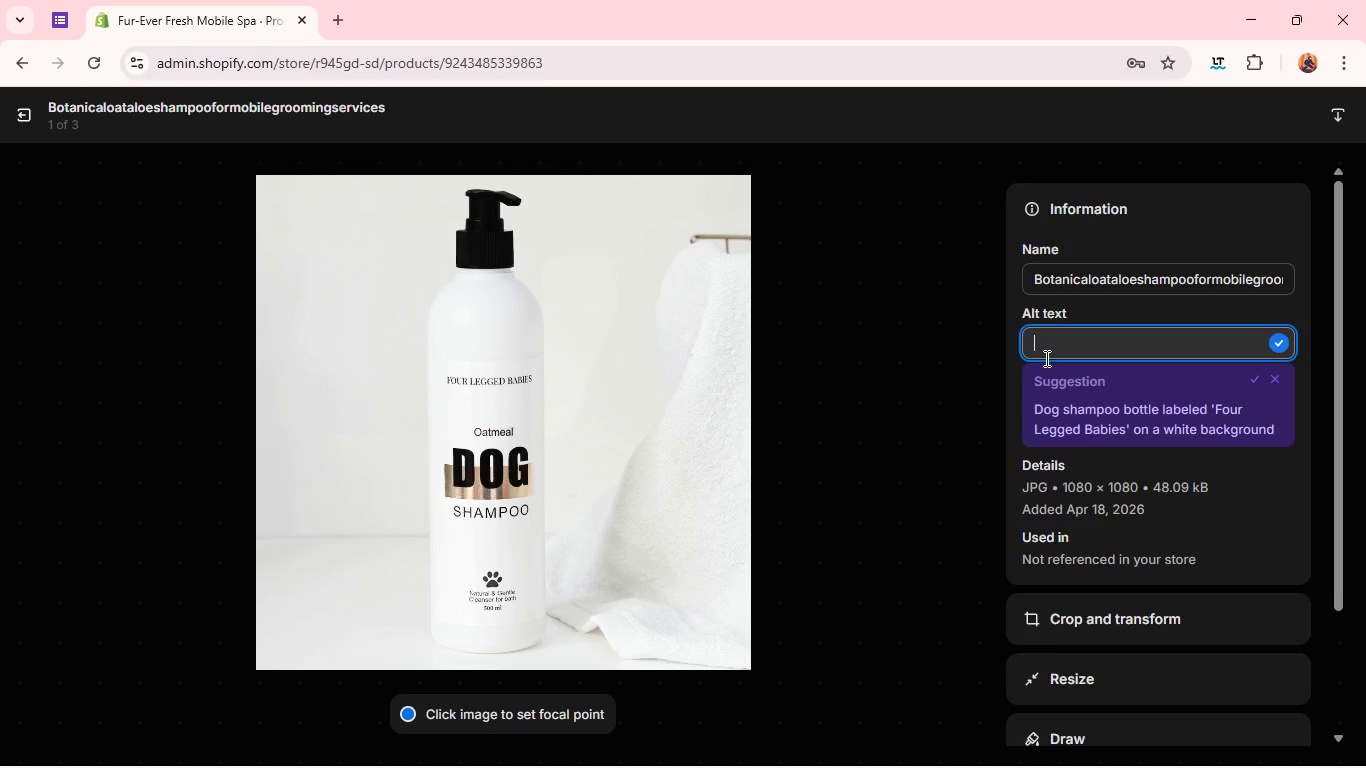 
type(Botanical oar)
key(Backspace)
type(t aloe shampoo for mobile f)
key(Backspace)
type(grooming services )
 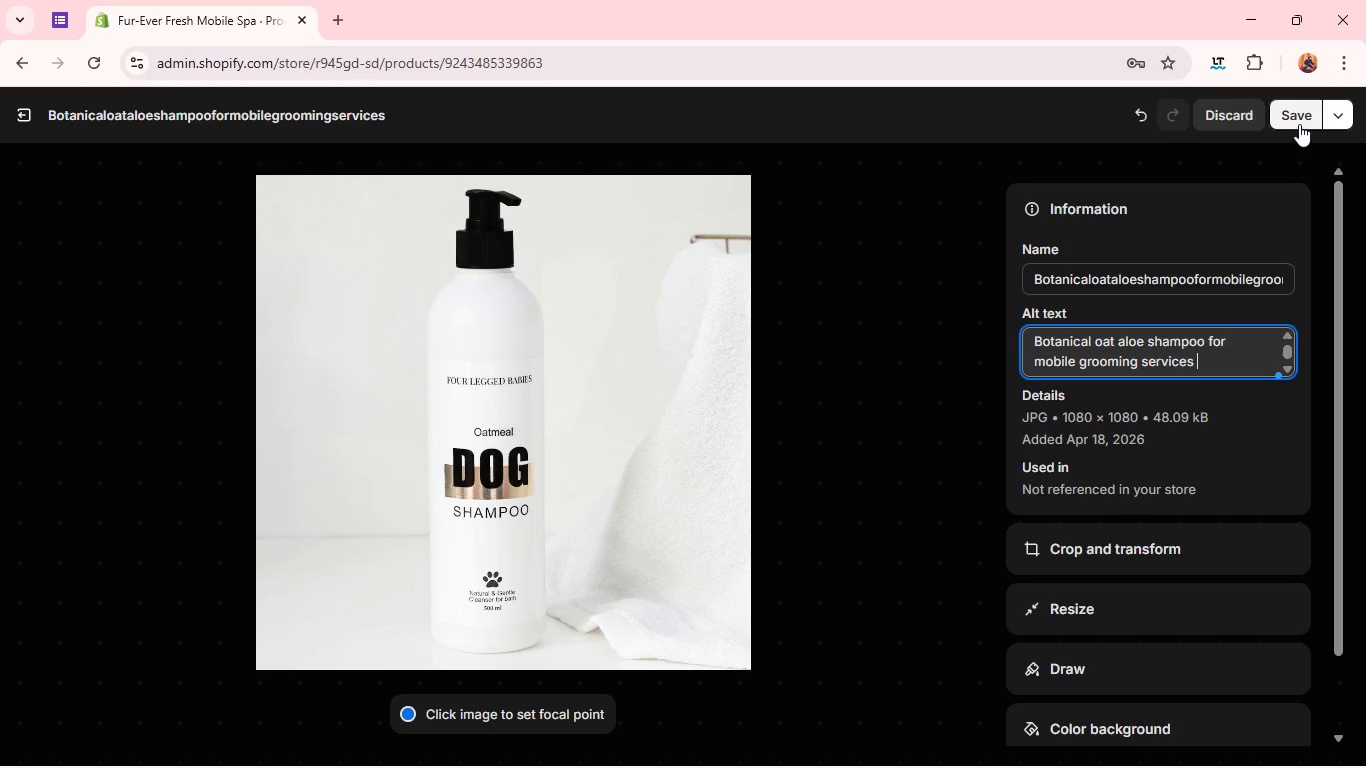 
left_click([1299, 124])
 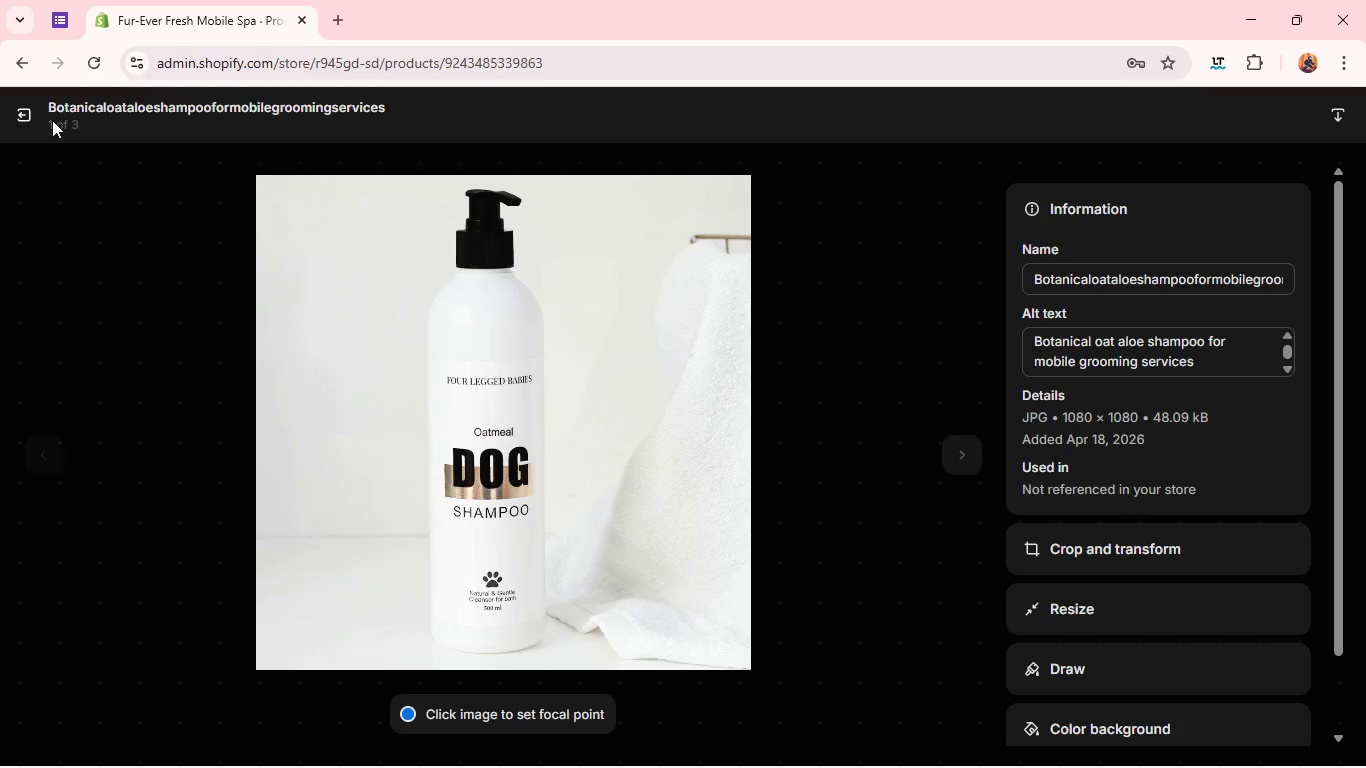 
left_click([26, 116])
 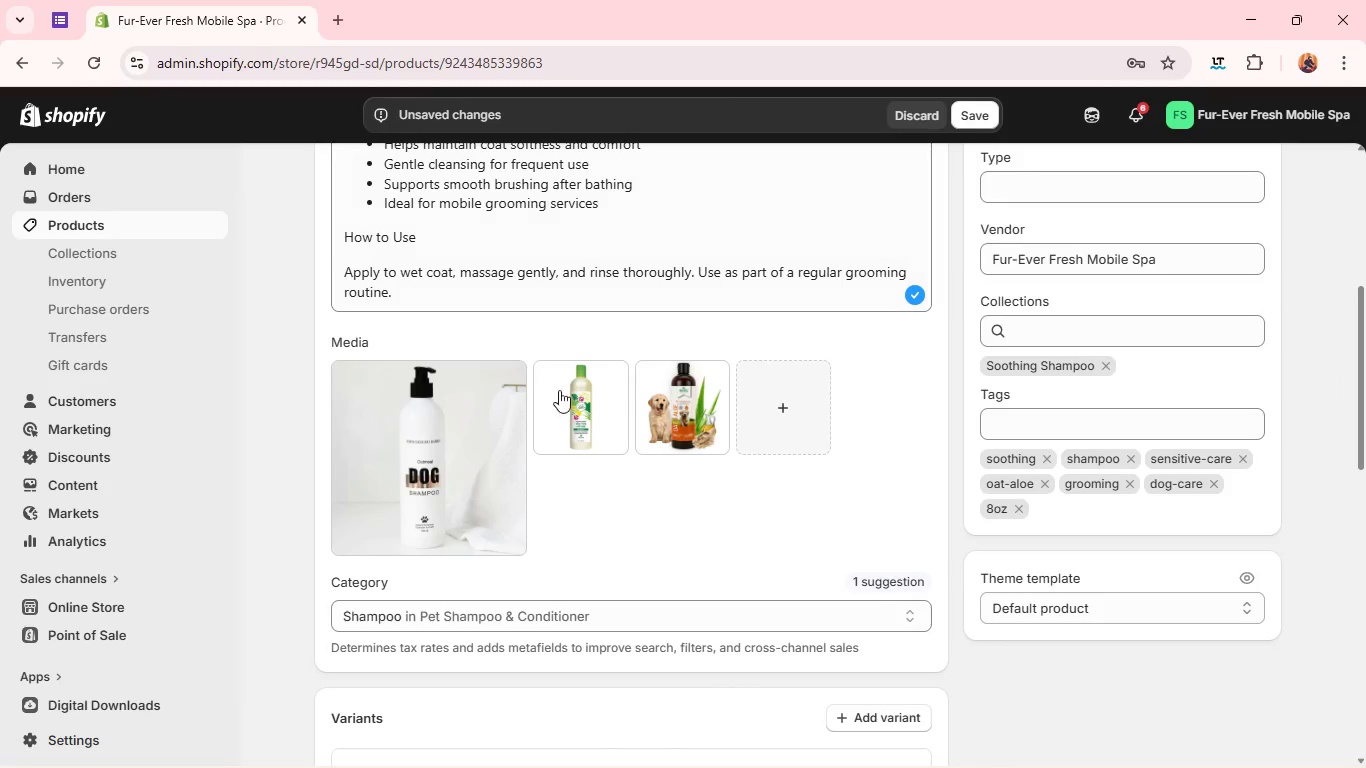 
wait(6.73)
 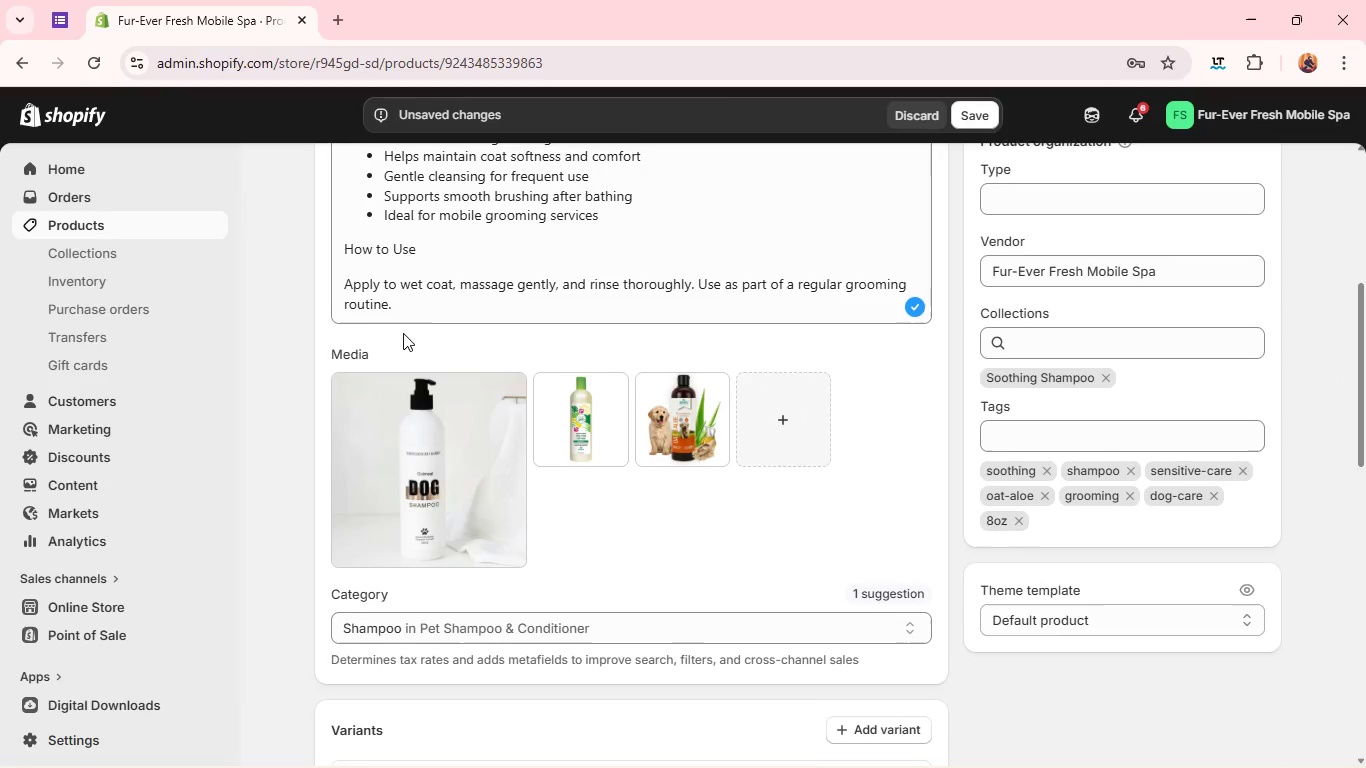 
left_click_drag(start_coordinate=[689, 453], to_coordinate=[419, 509])
 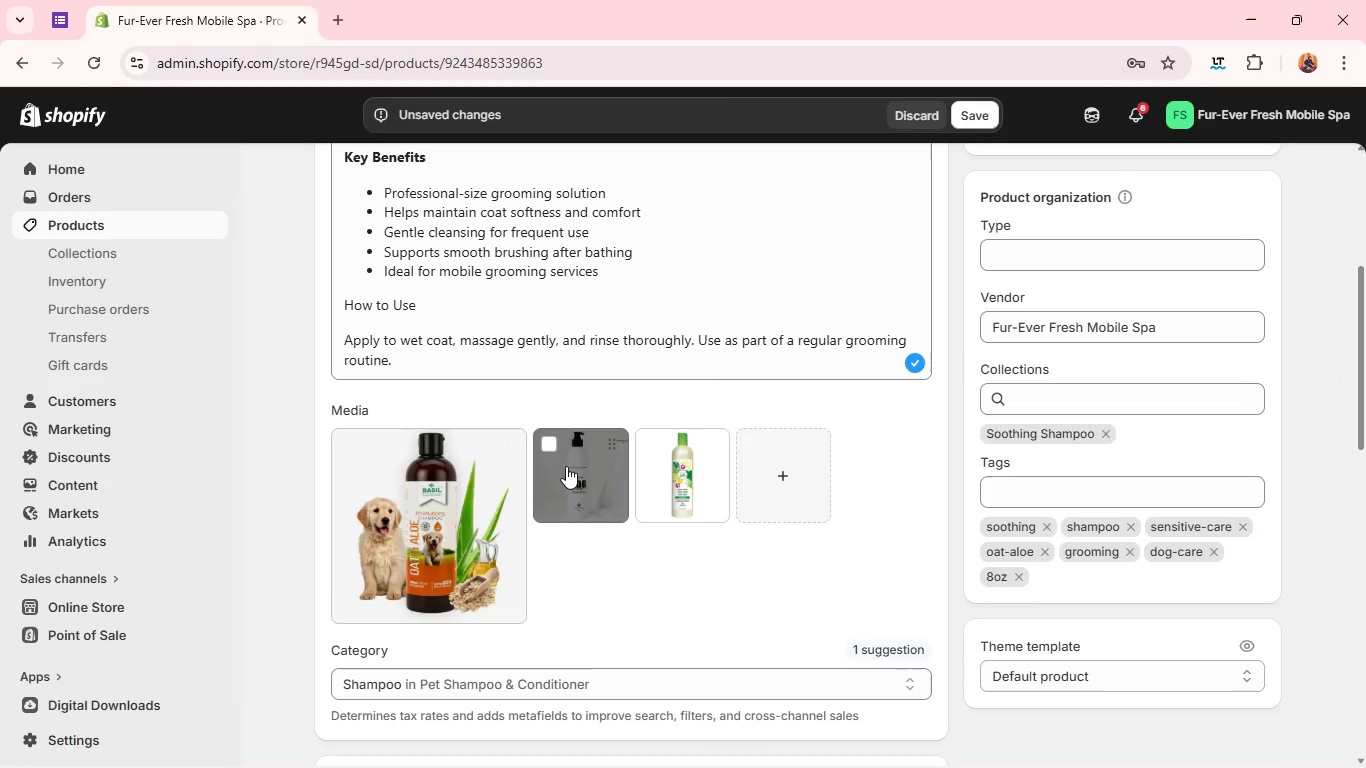 
left_click_drag(start_coordinate=[571, 466], to_coordinate=[710, 449])
 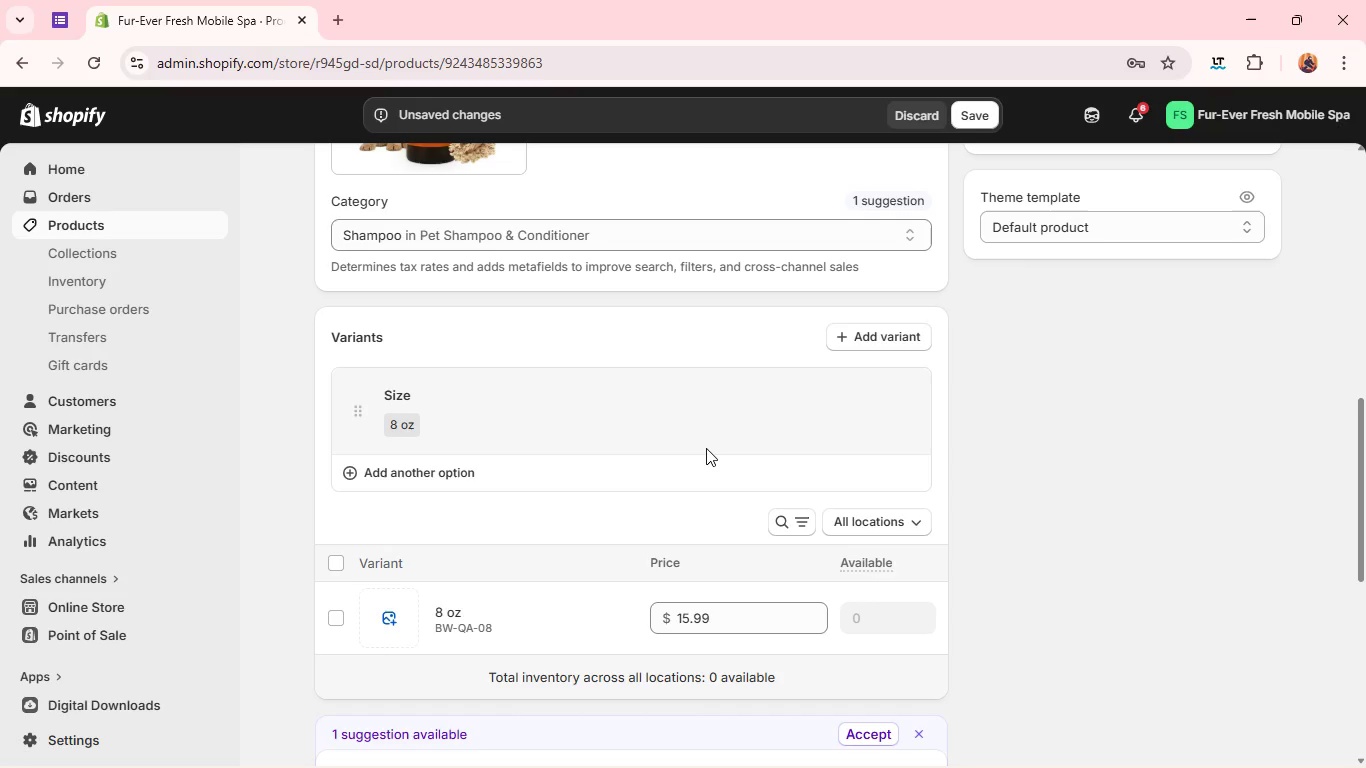 
wait(19.28)
 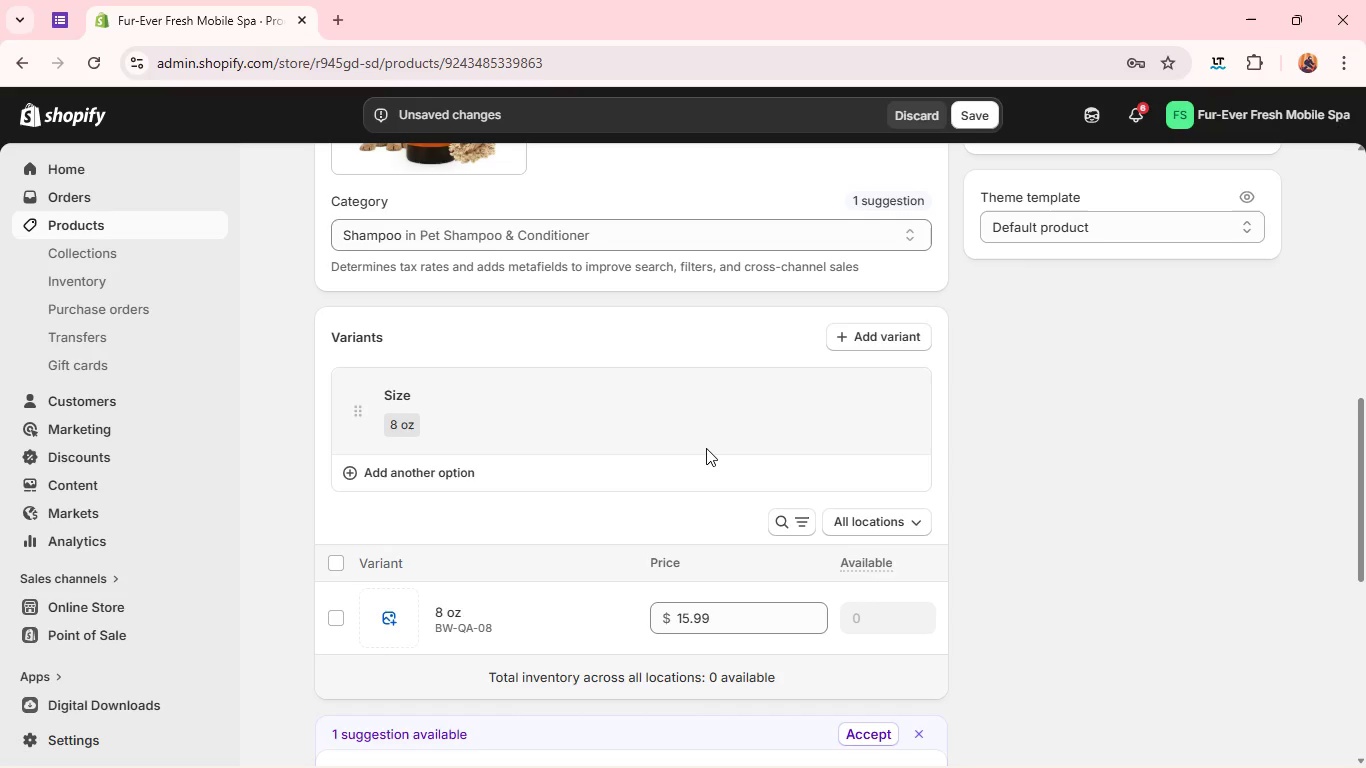 
left_click([430, 431])
 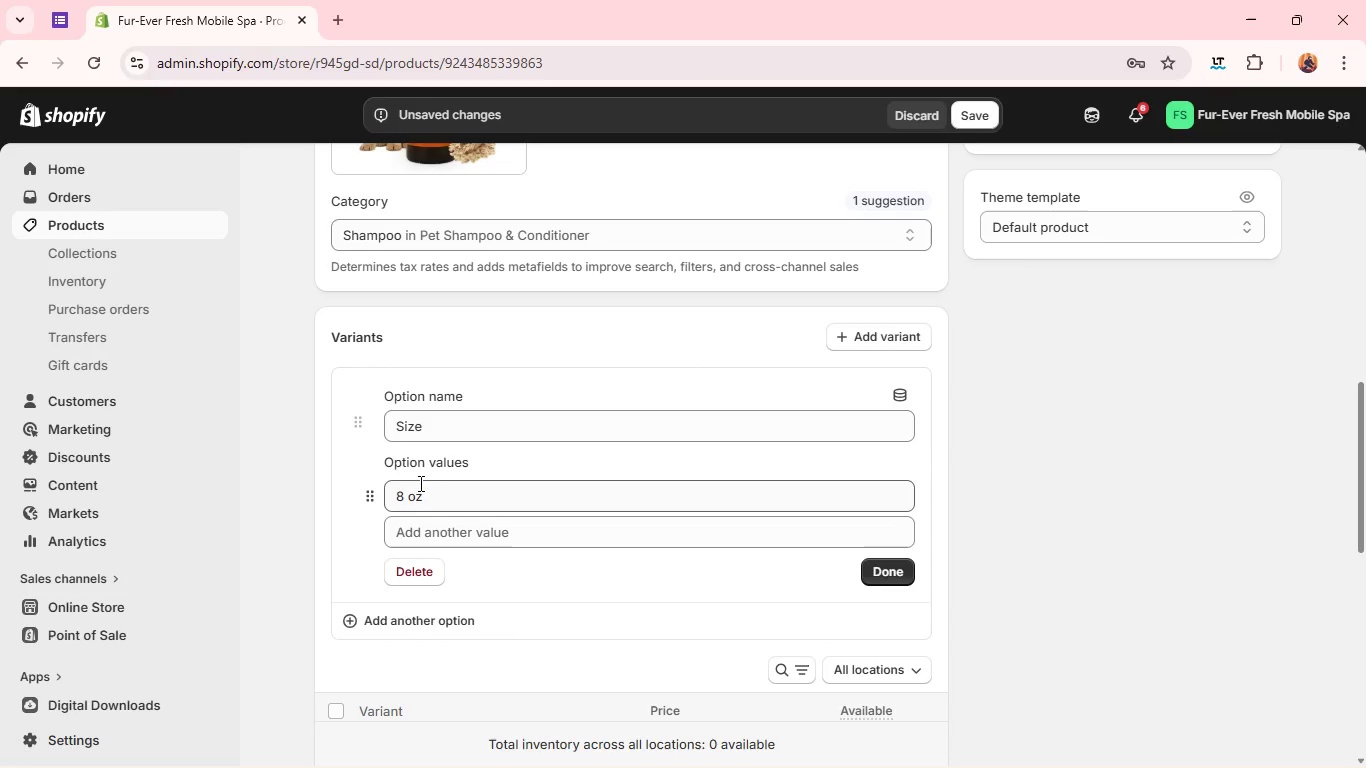 
left_click([404, 491])
 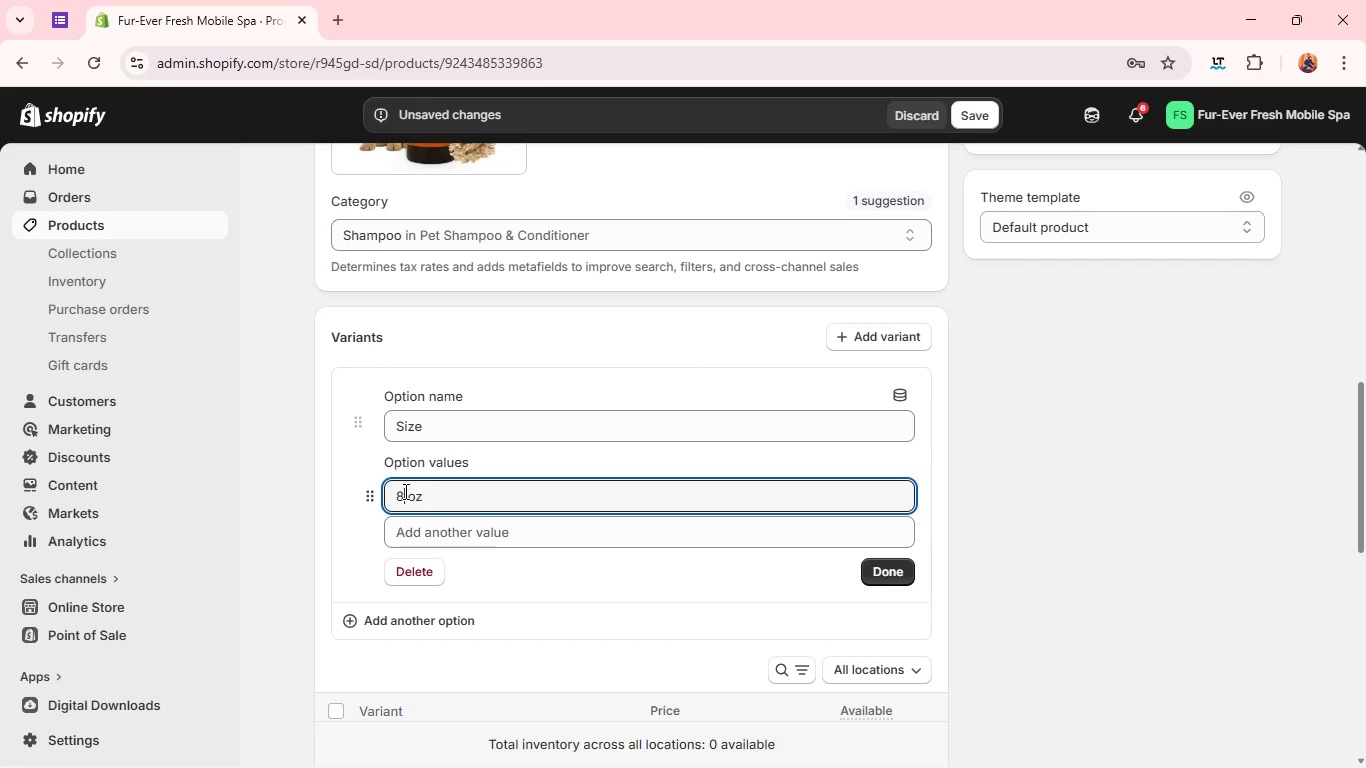 
key(Backspace)
type(16)
 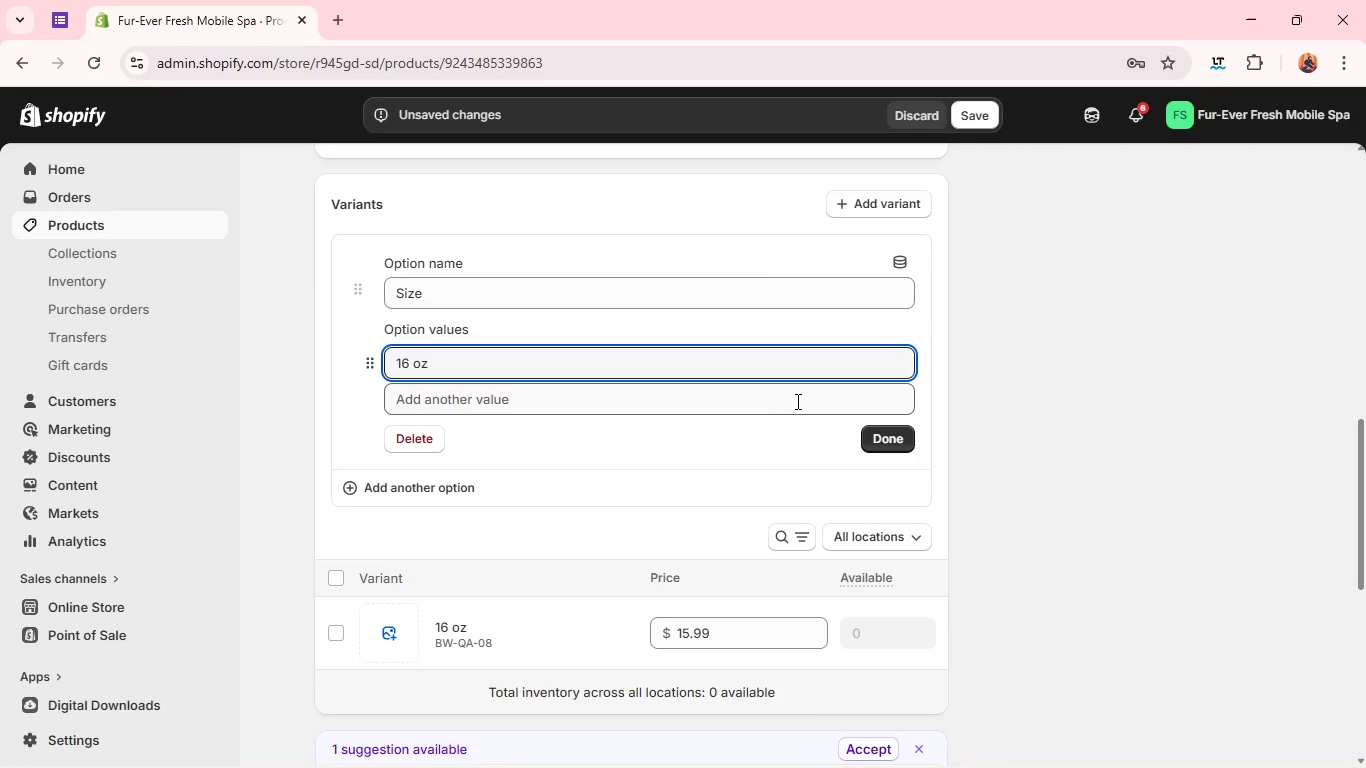 
left_click([807, 404])
 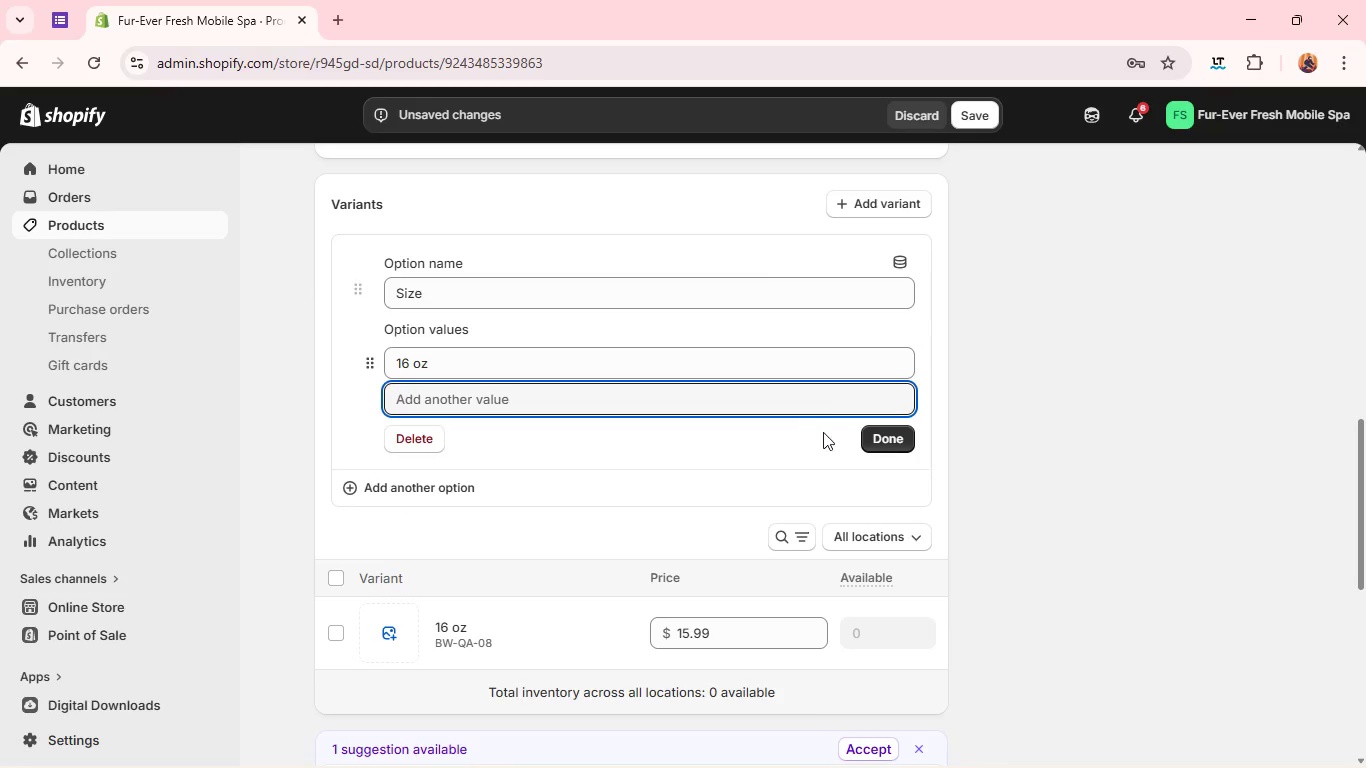 
left_click([824, 438])
 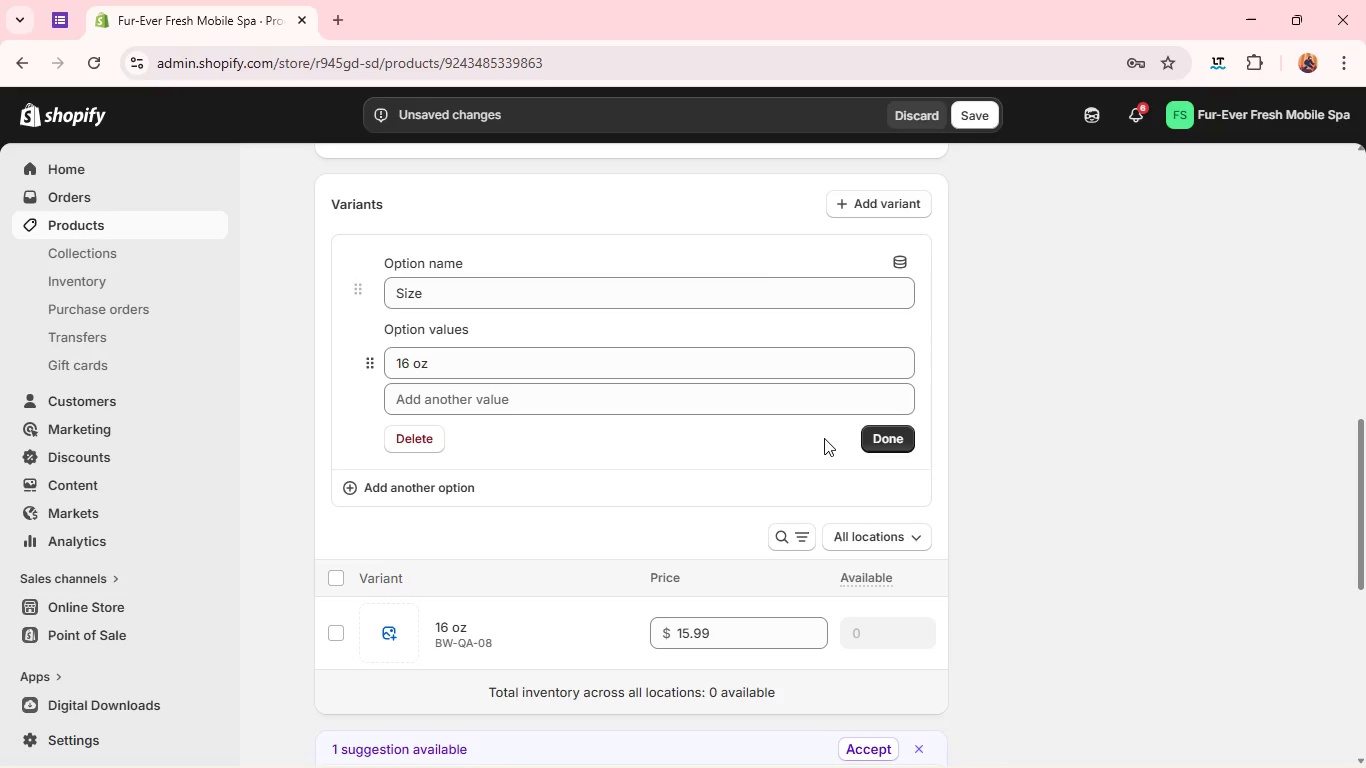 
left_click([898, 434])
 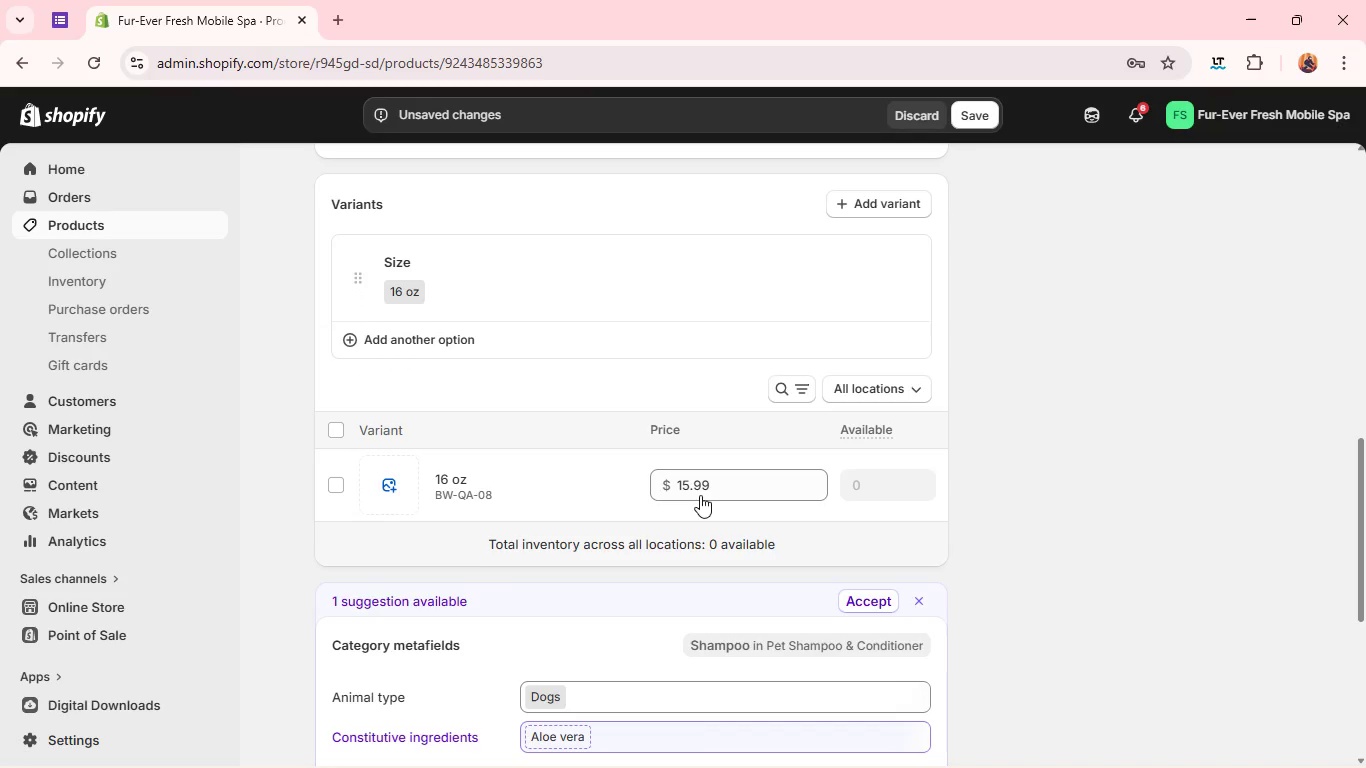 
double_click([696, 490])
 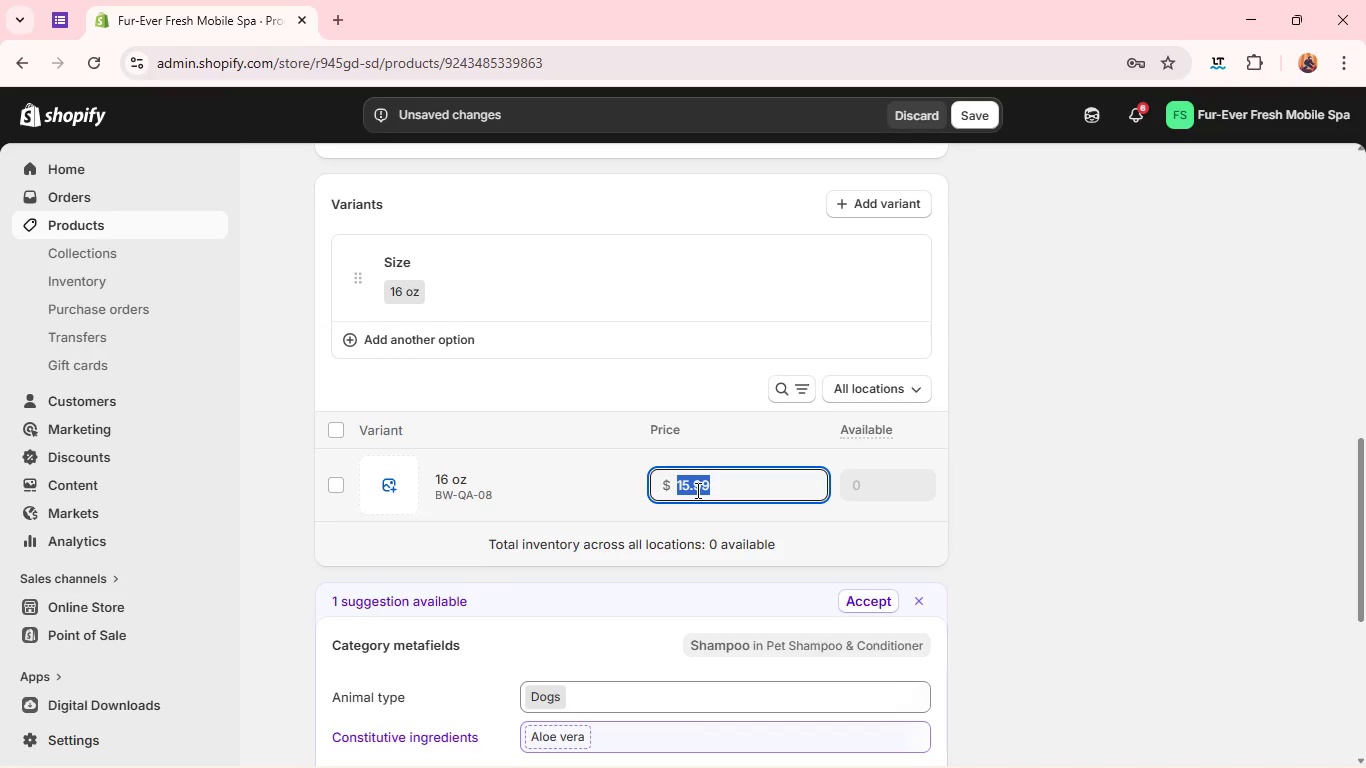 
triple_click([696, 490])
 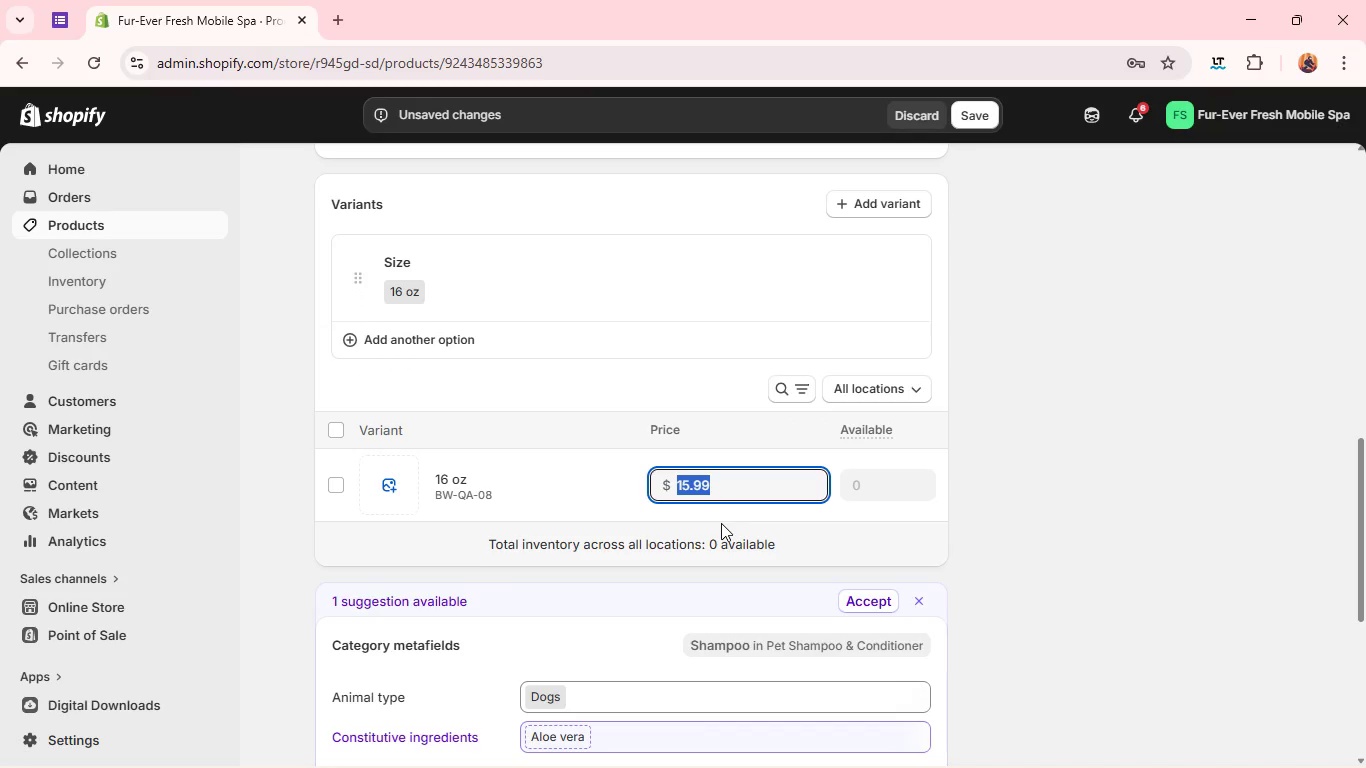 
type(26.99)
 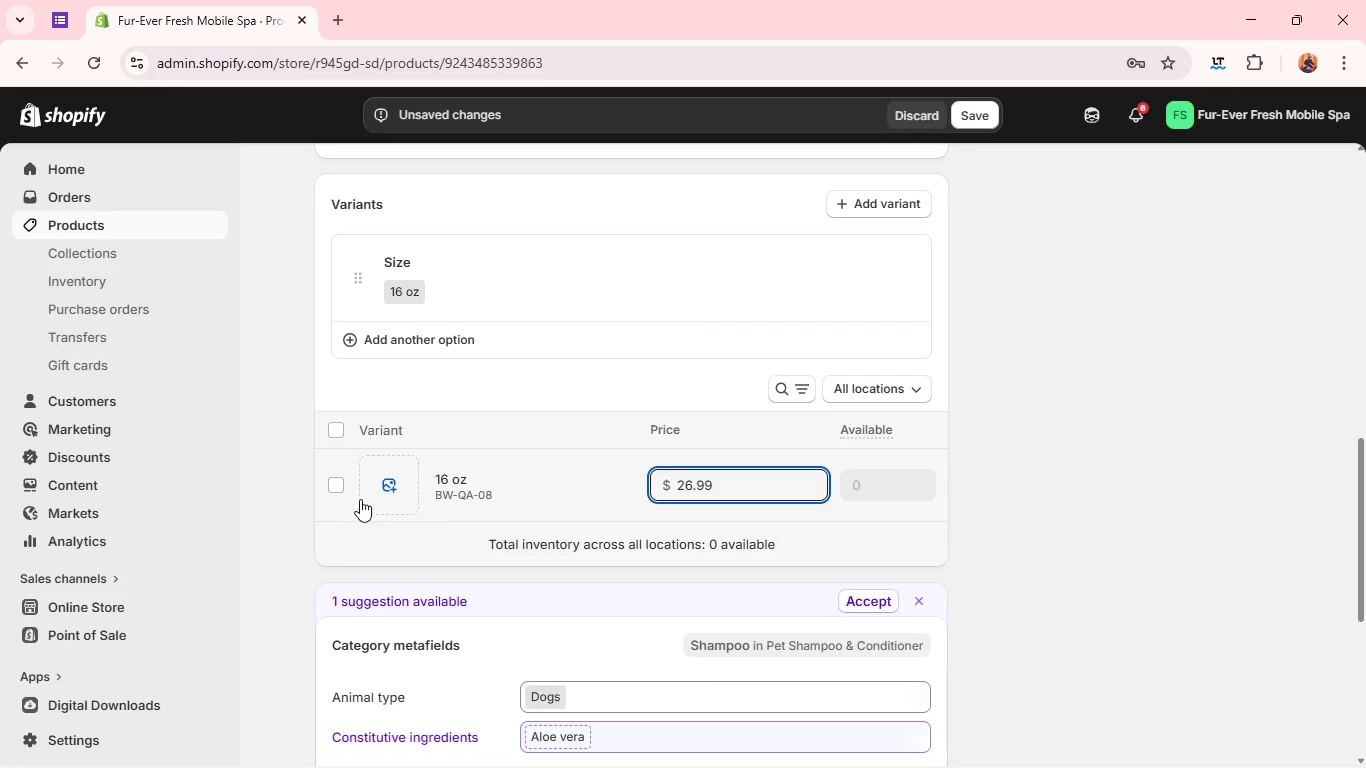 
left_click([336, 486])
 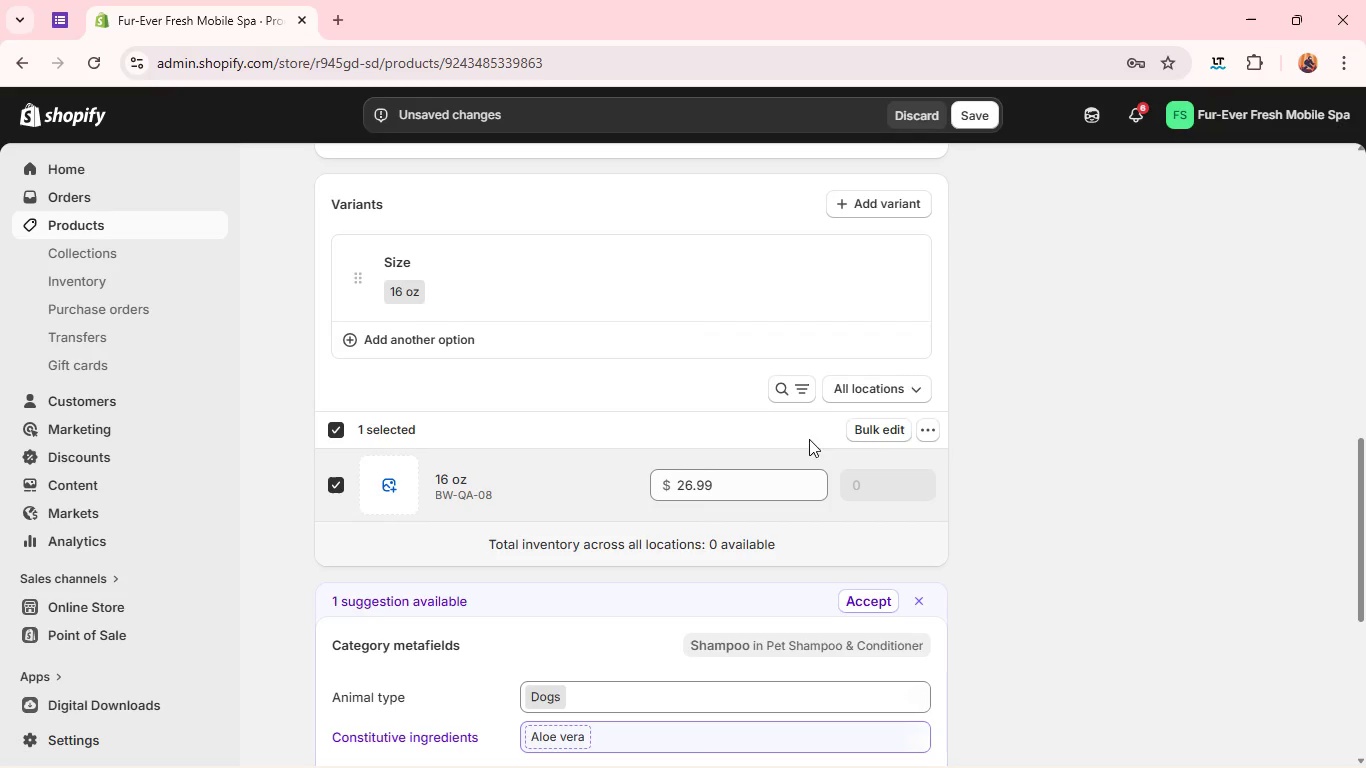 
mouse_move([900, 429])
 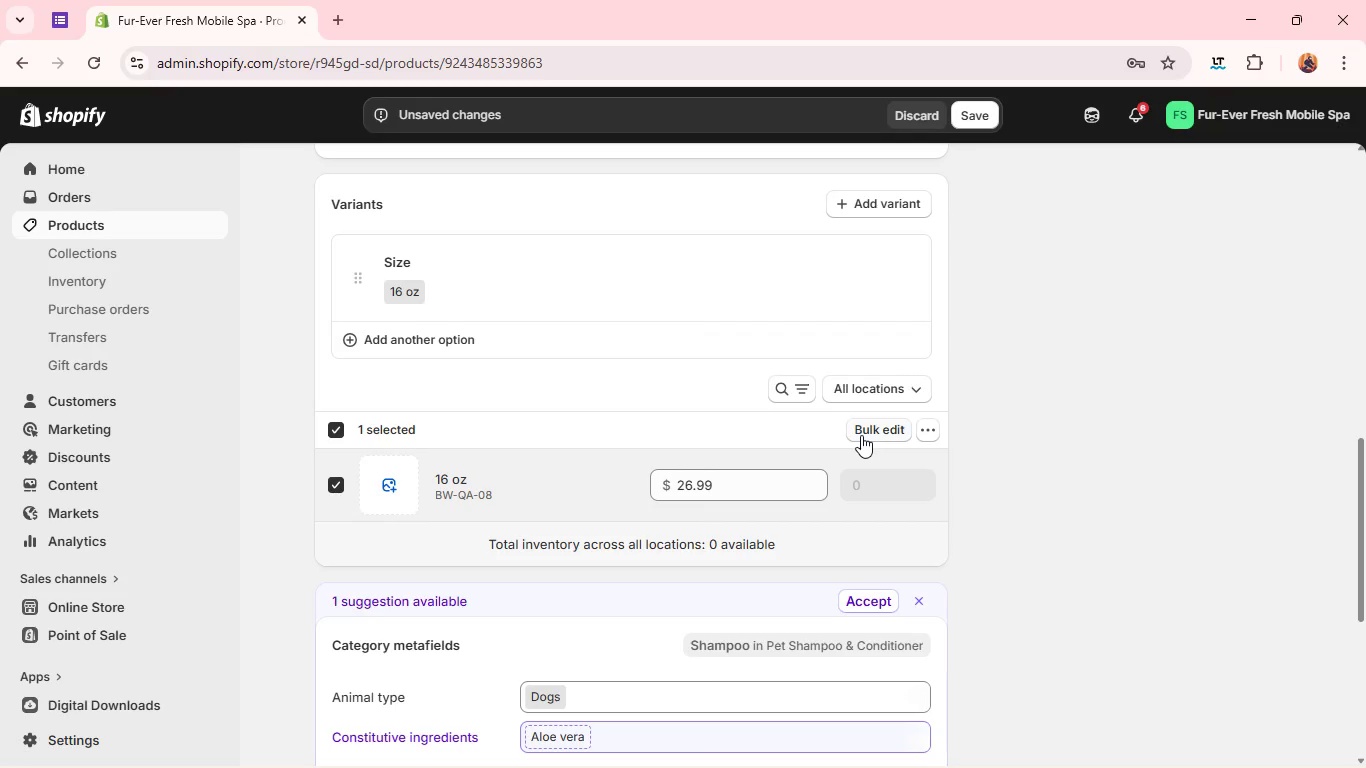 
left_click([861, 435])
 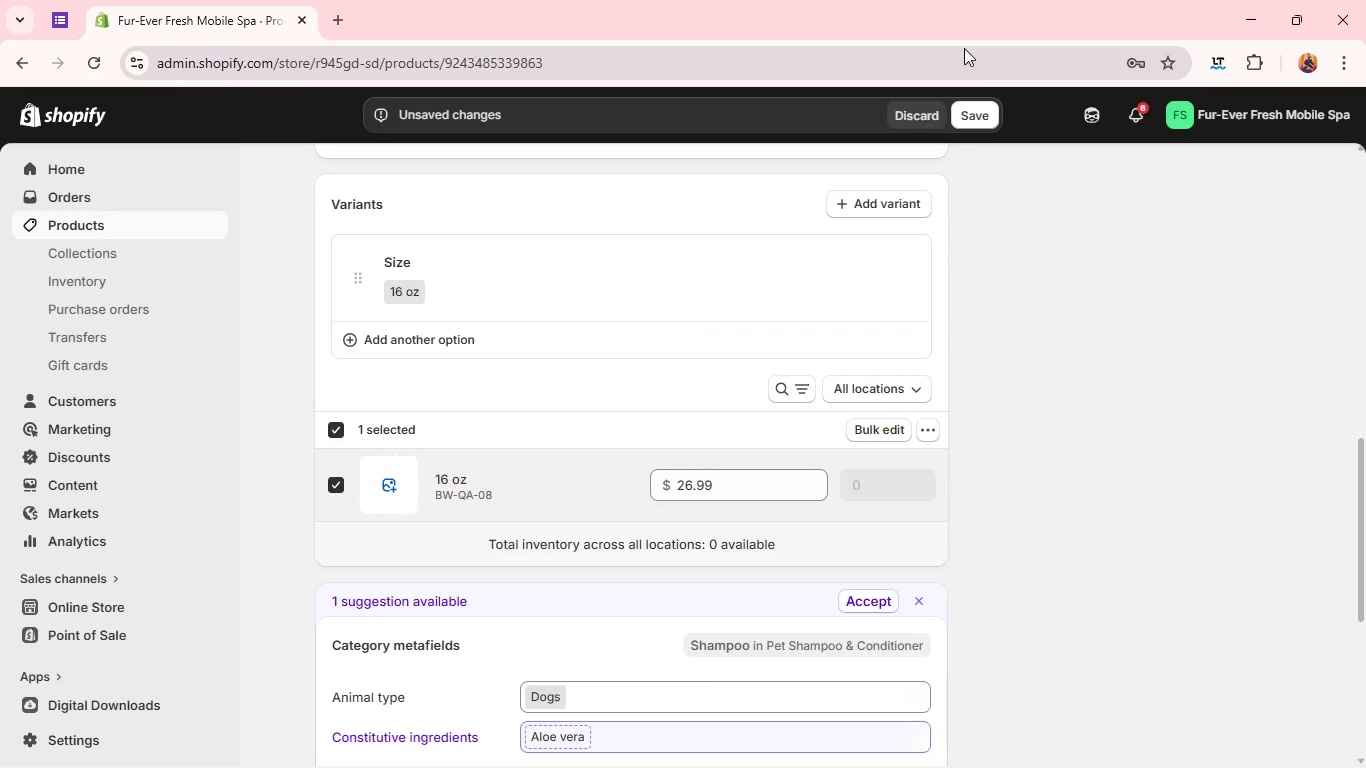 
left_click([981, 112])
 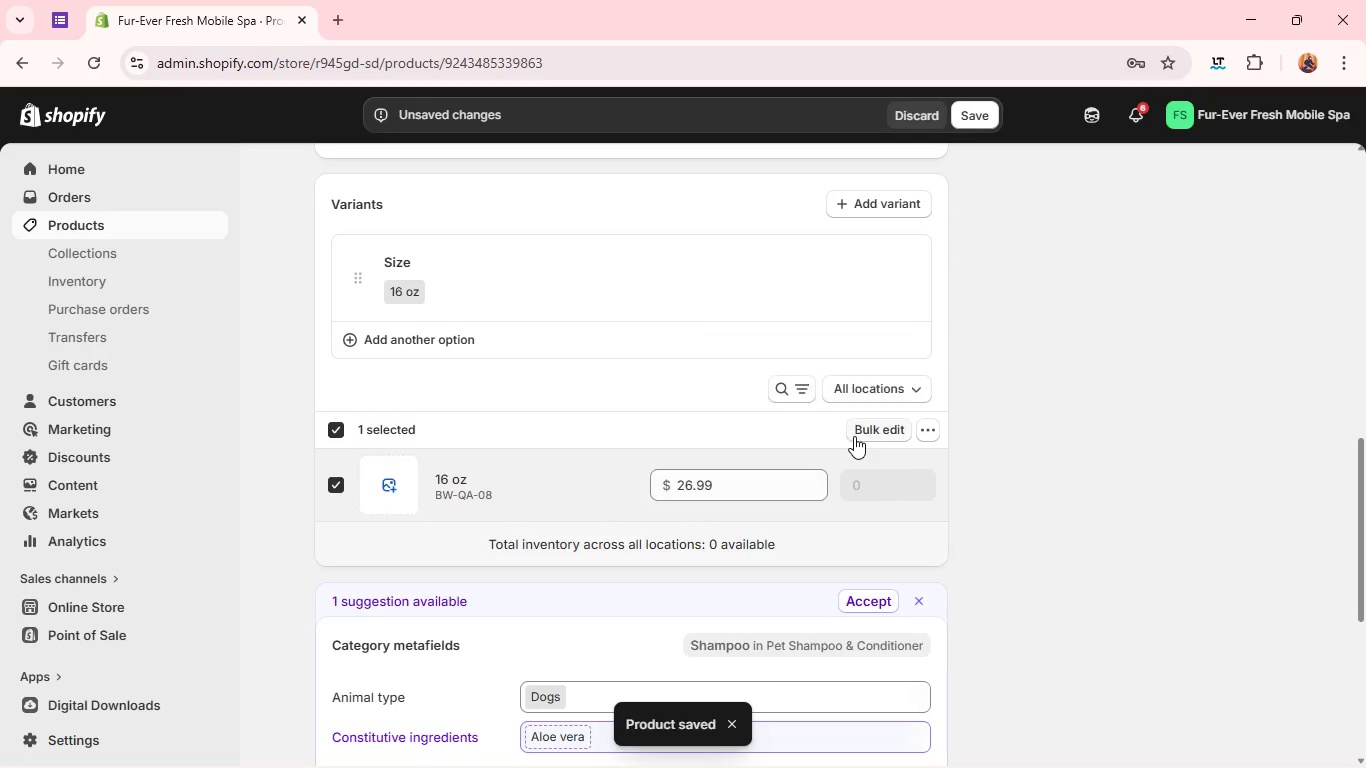 
wait(15.69)
 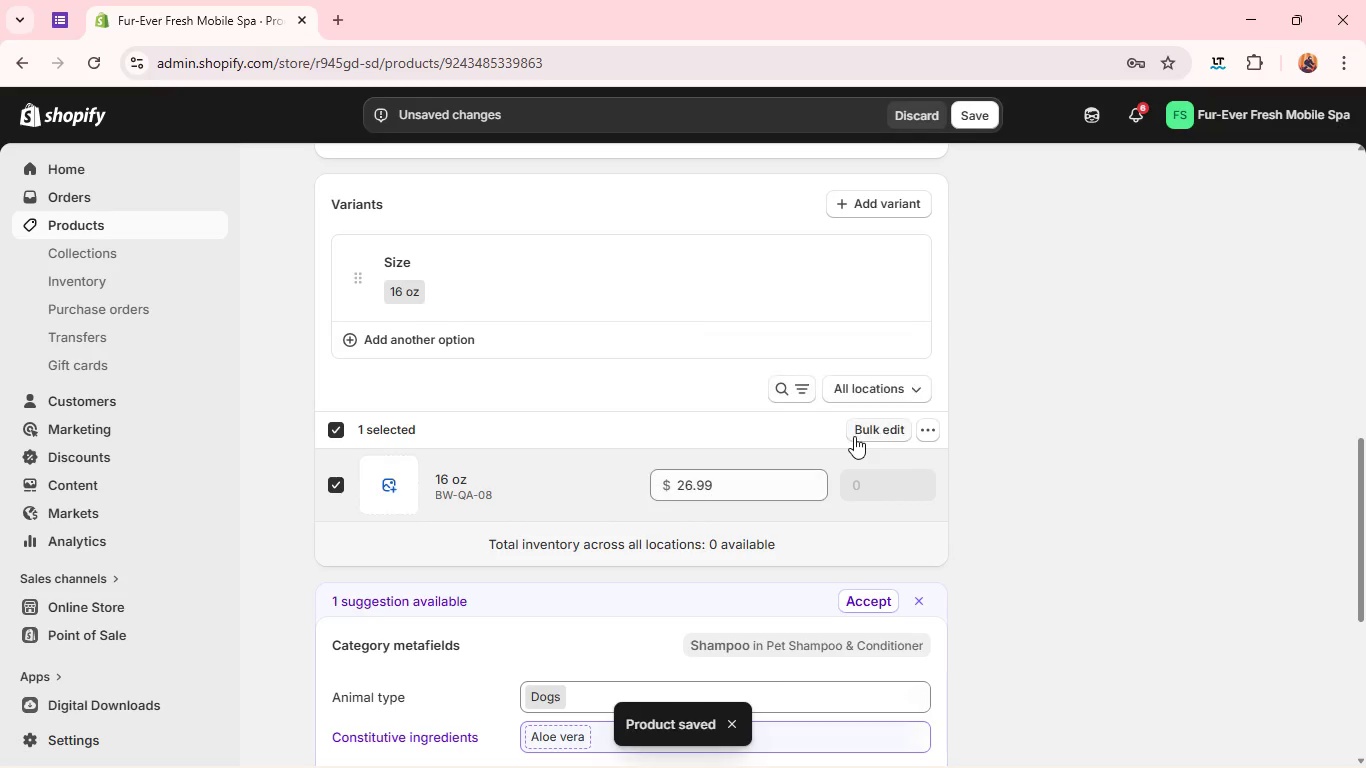 
left_click([854, 436])
 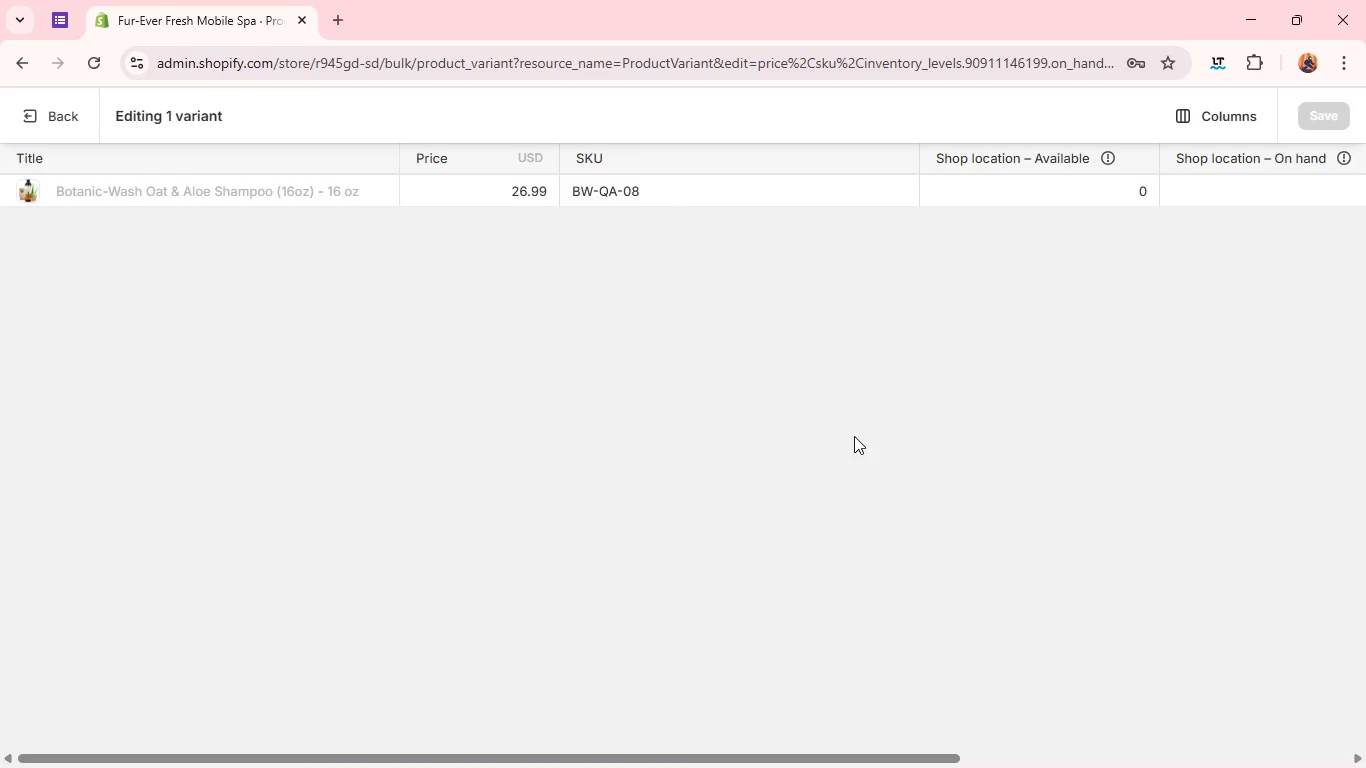 
wait(7.2)
 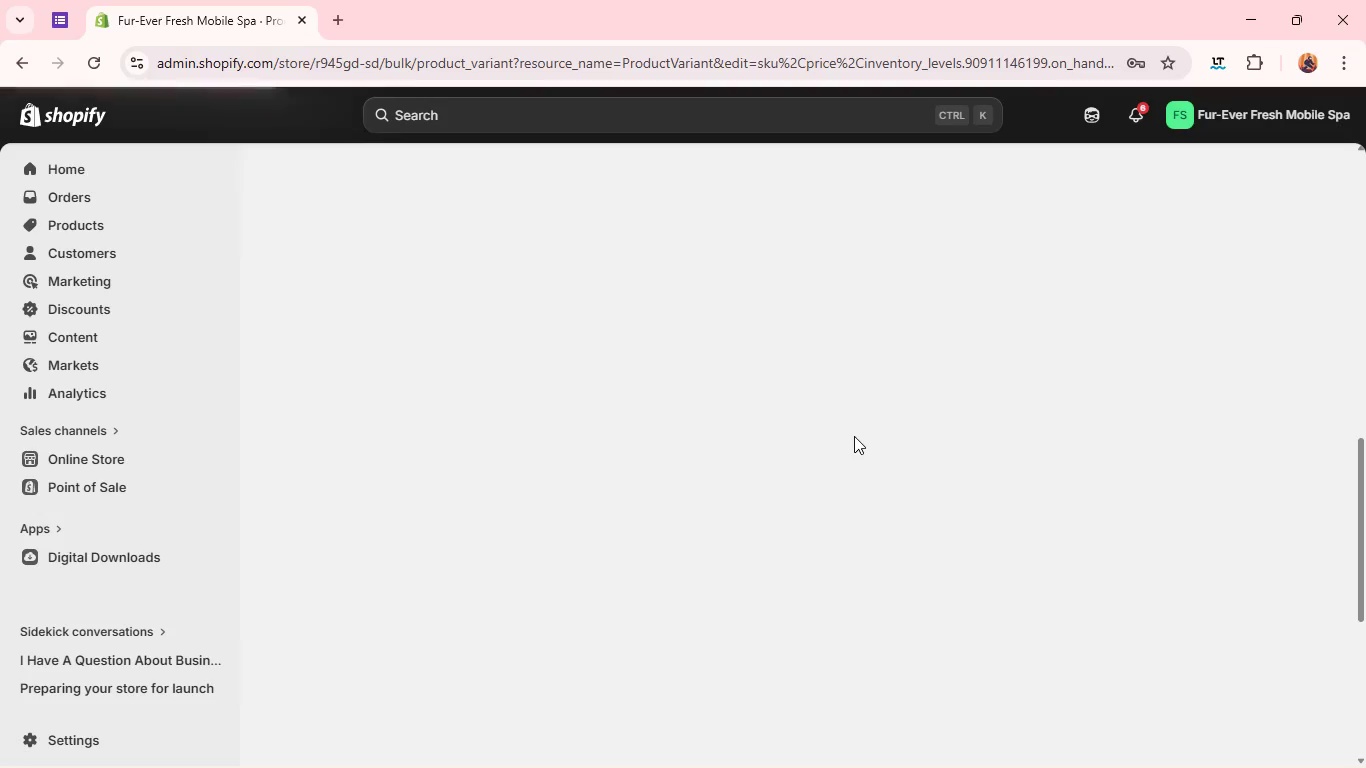 
left_click([661, 195])
 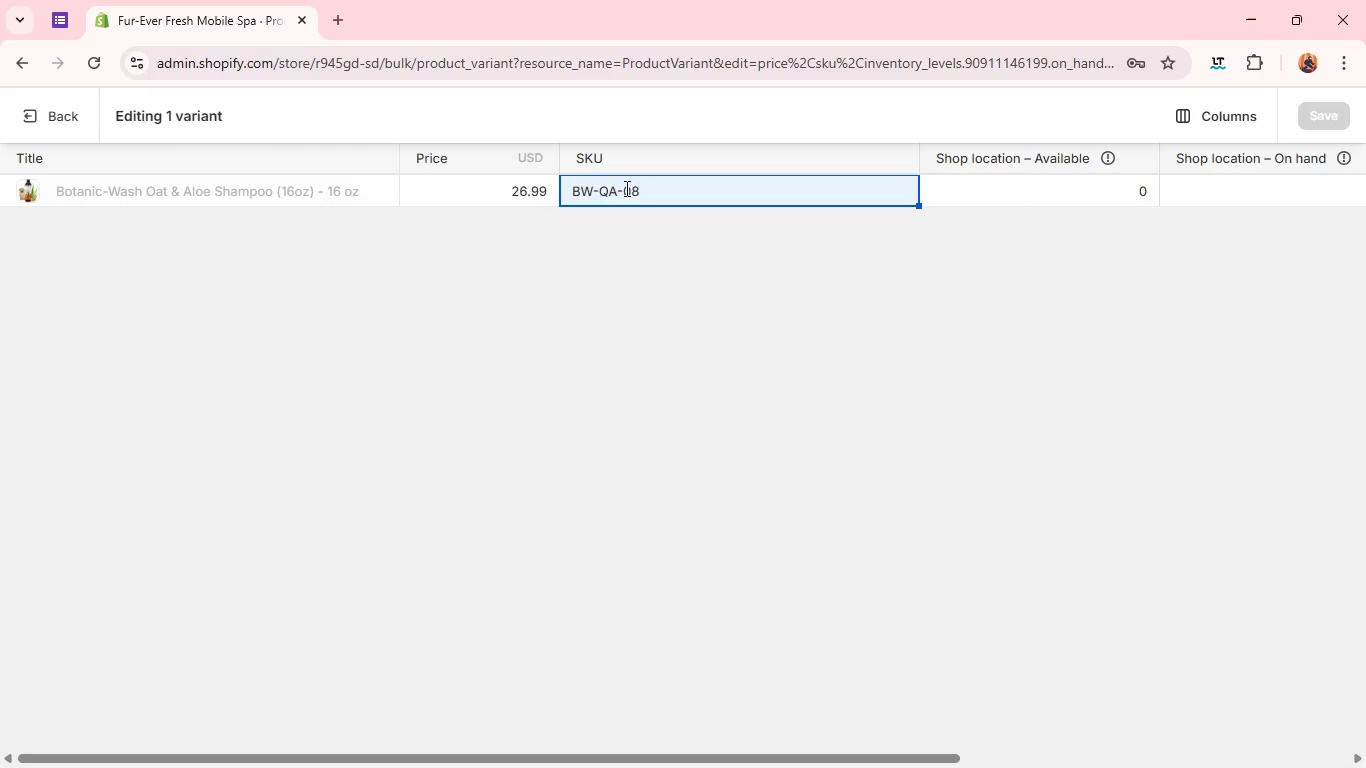 
left_click([611, 190])
 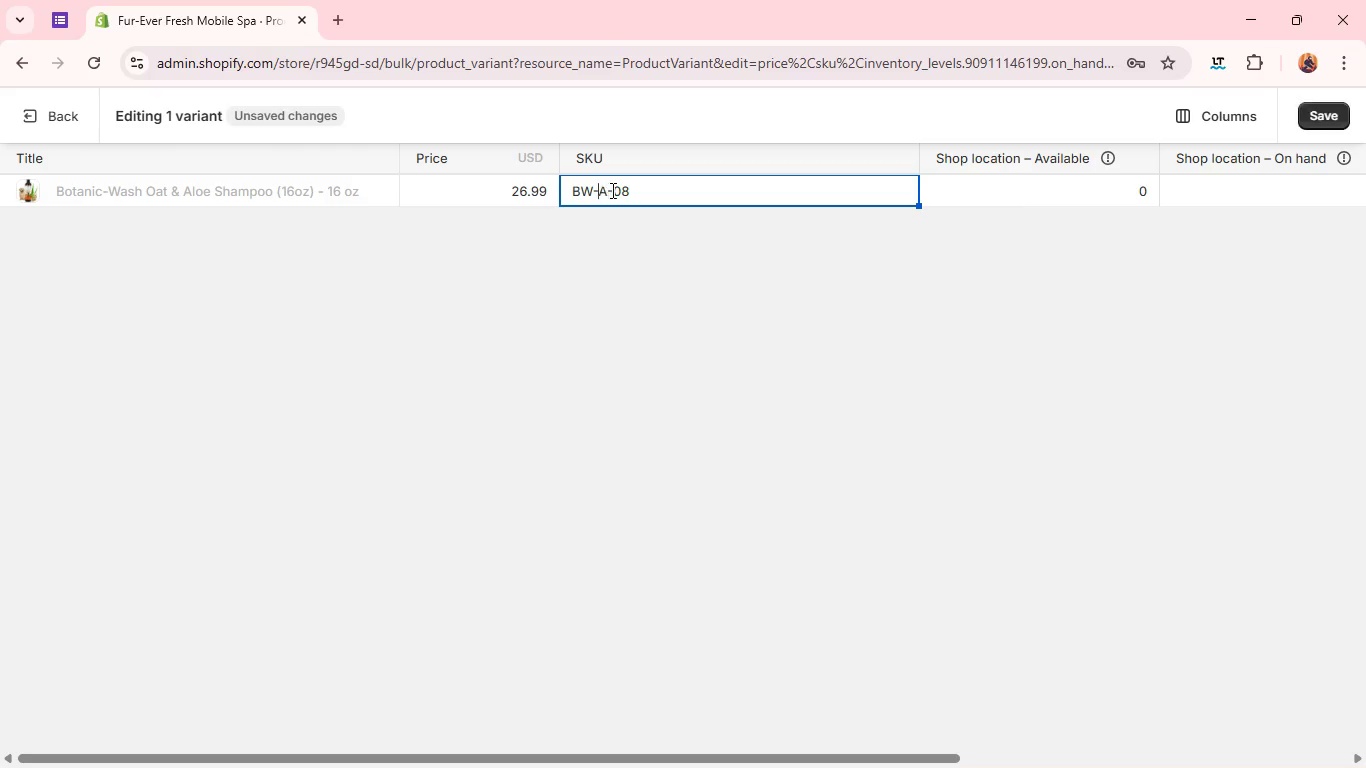 
key(Backspace)
 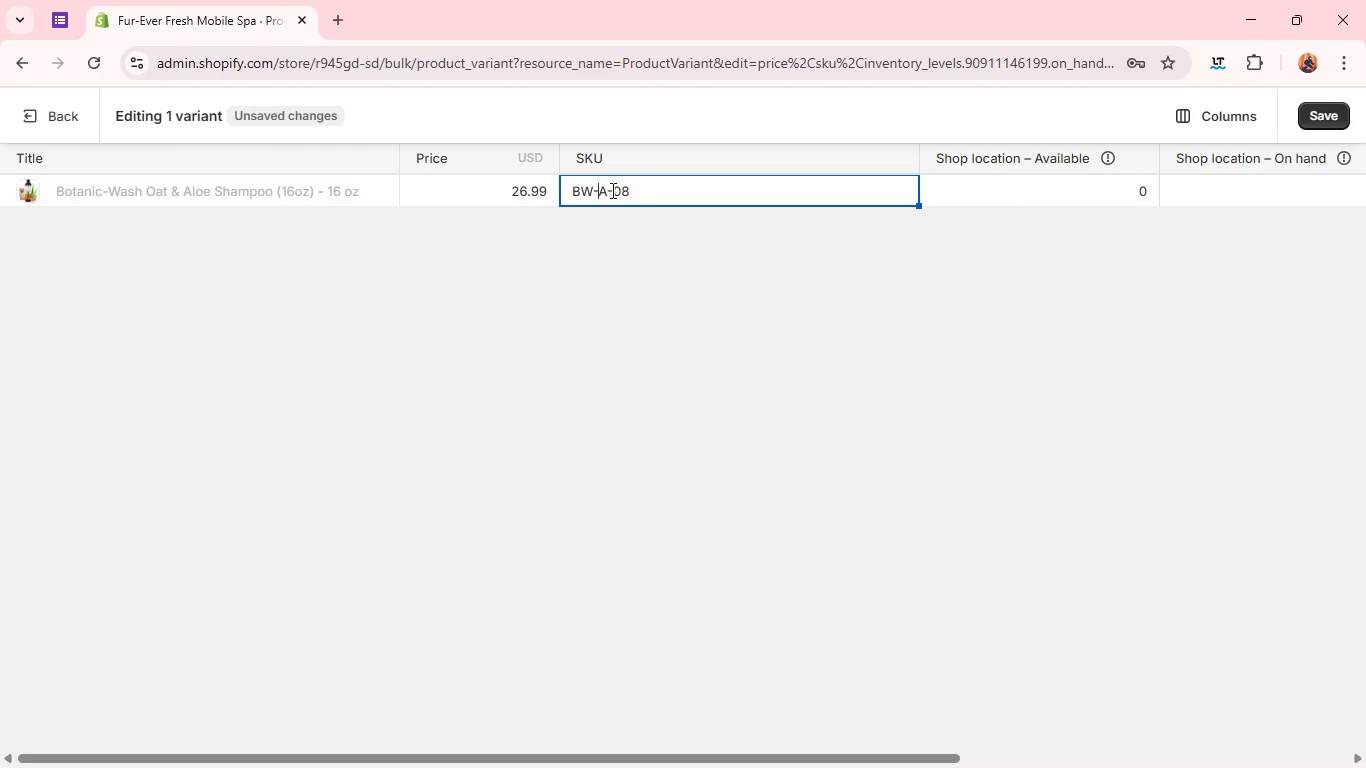 
key(Shift+O)
 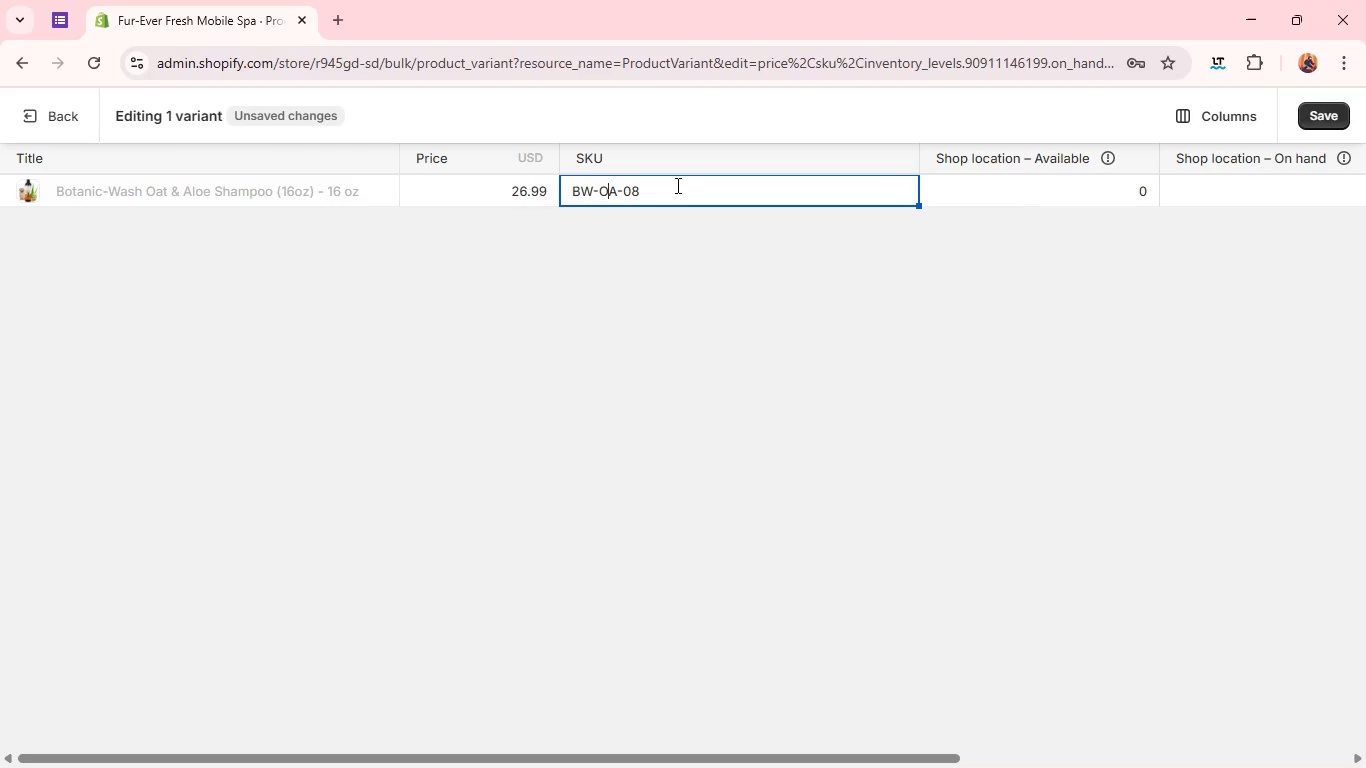 
left_click([680, 185])
 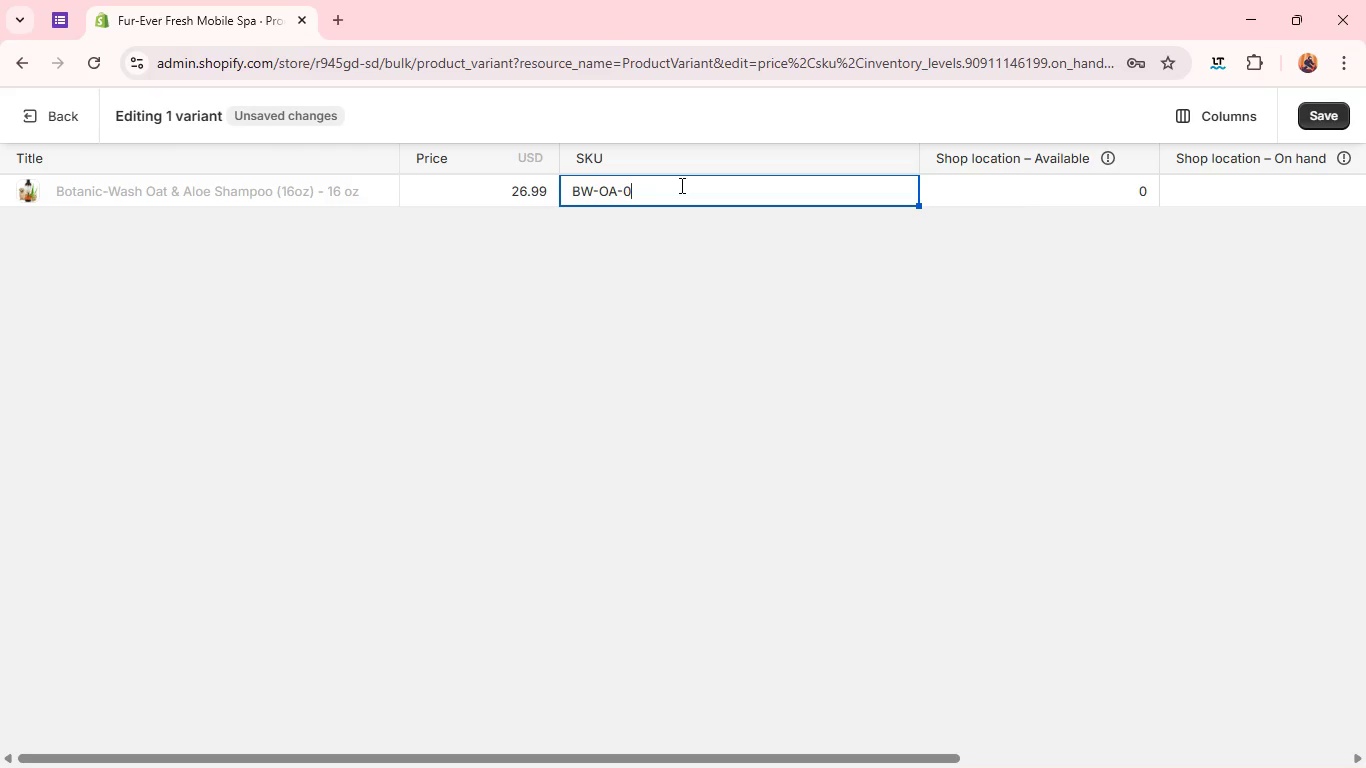 
key(Backspace)
key(Backspace)
type(16)
 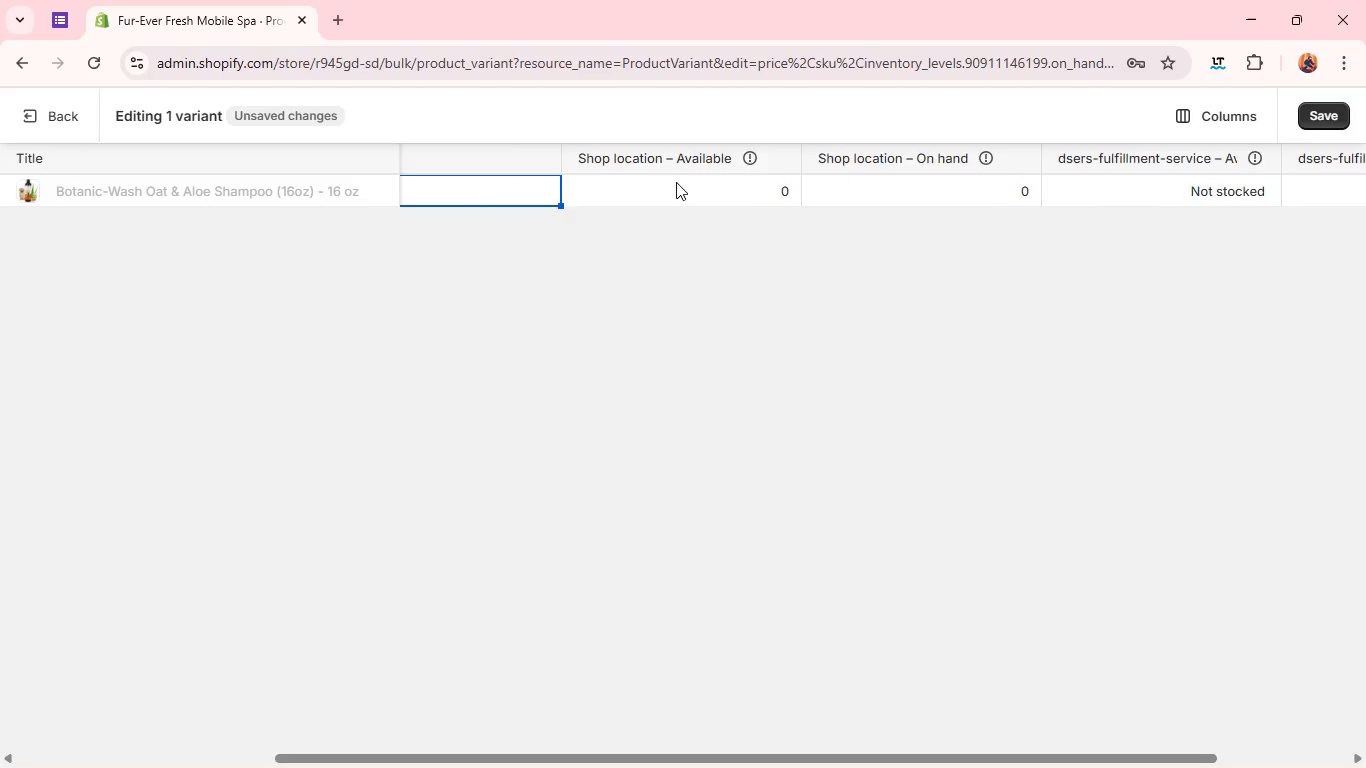 
left_click([676, 182])
 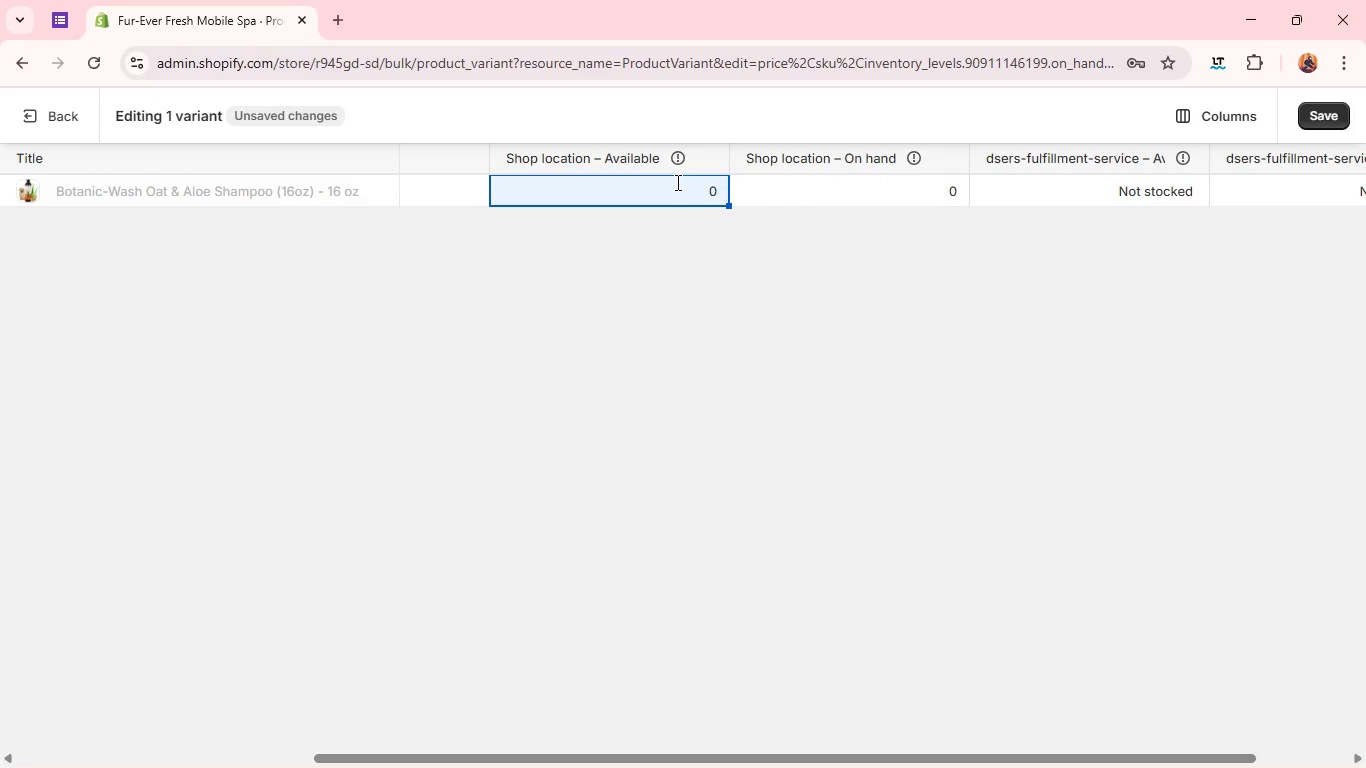 
key(2)
 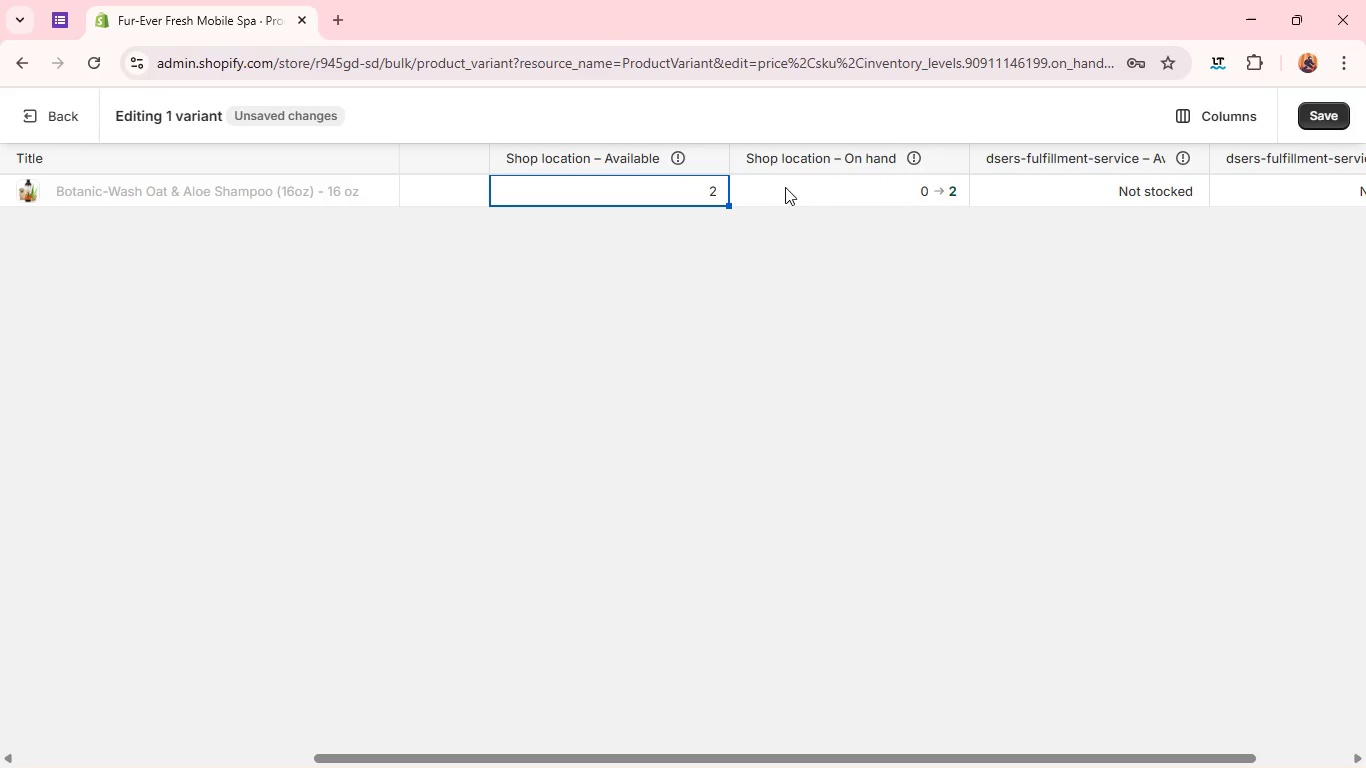 
mouse_move([838, 199])
 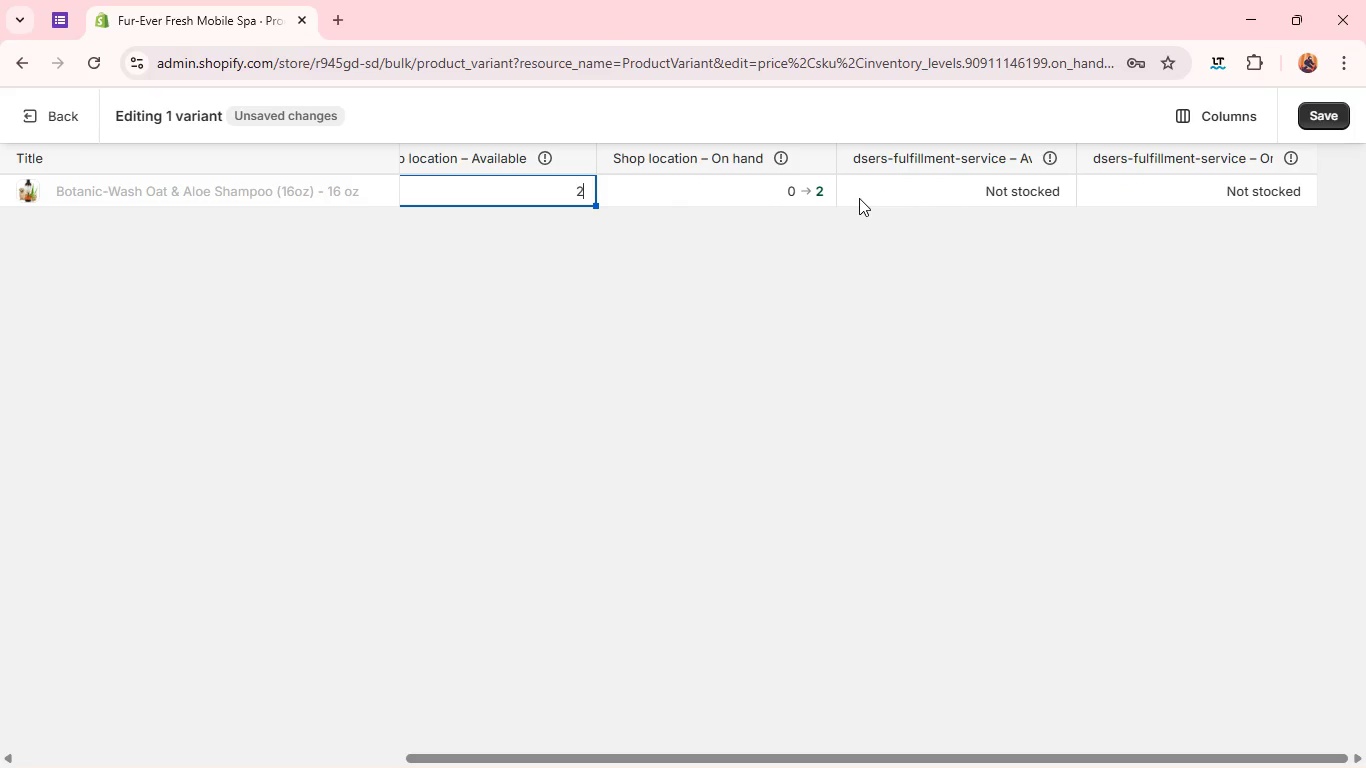 
left_click([859, 198])
 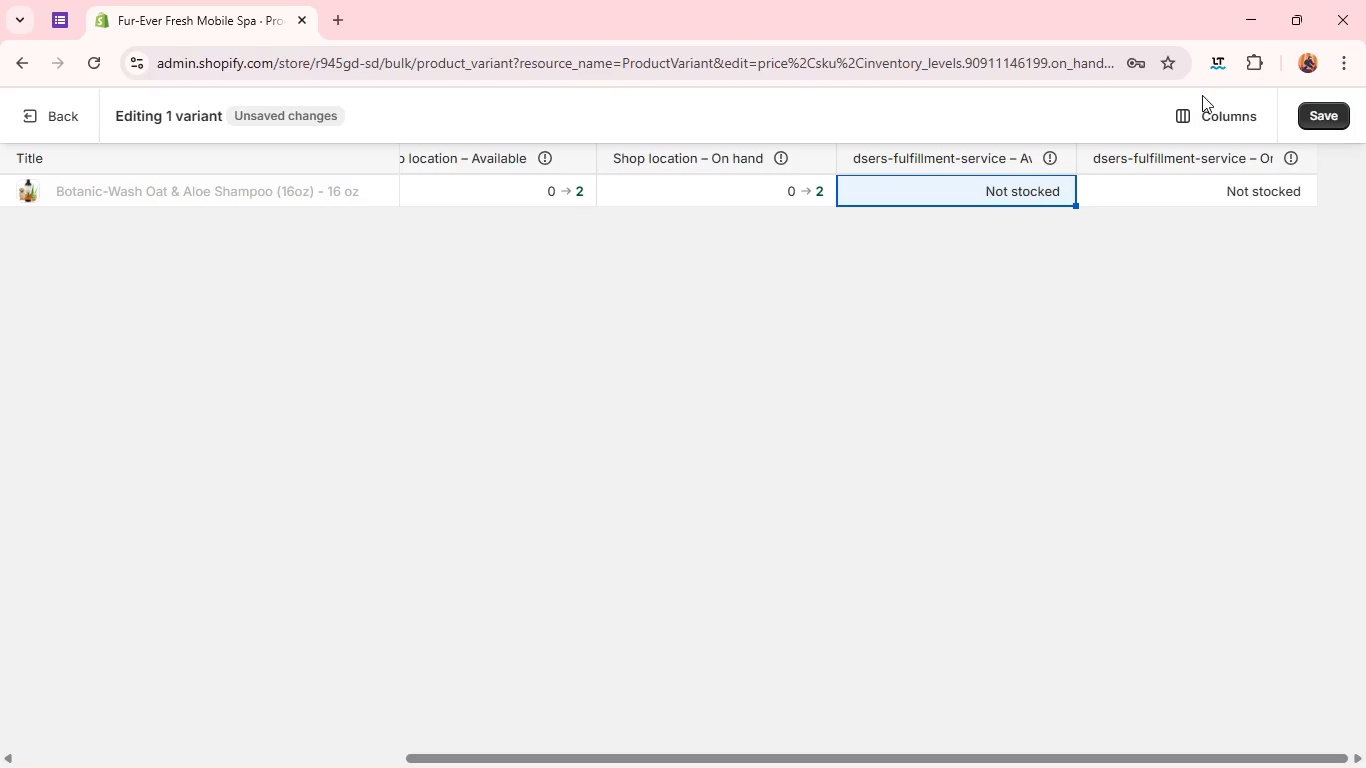 
left_click([1206, 105])
 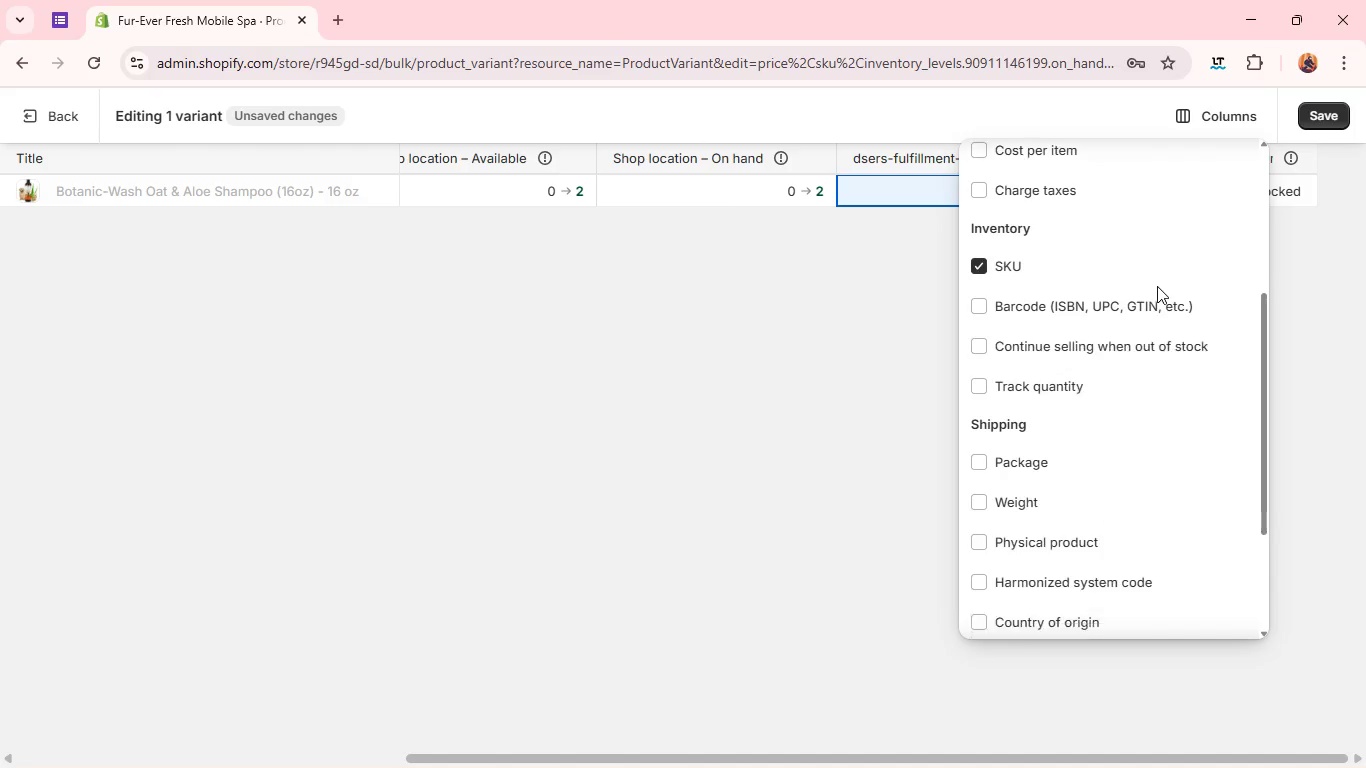 
wait(5.72)
 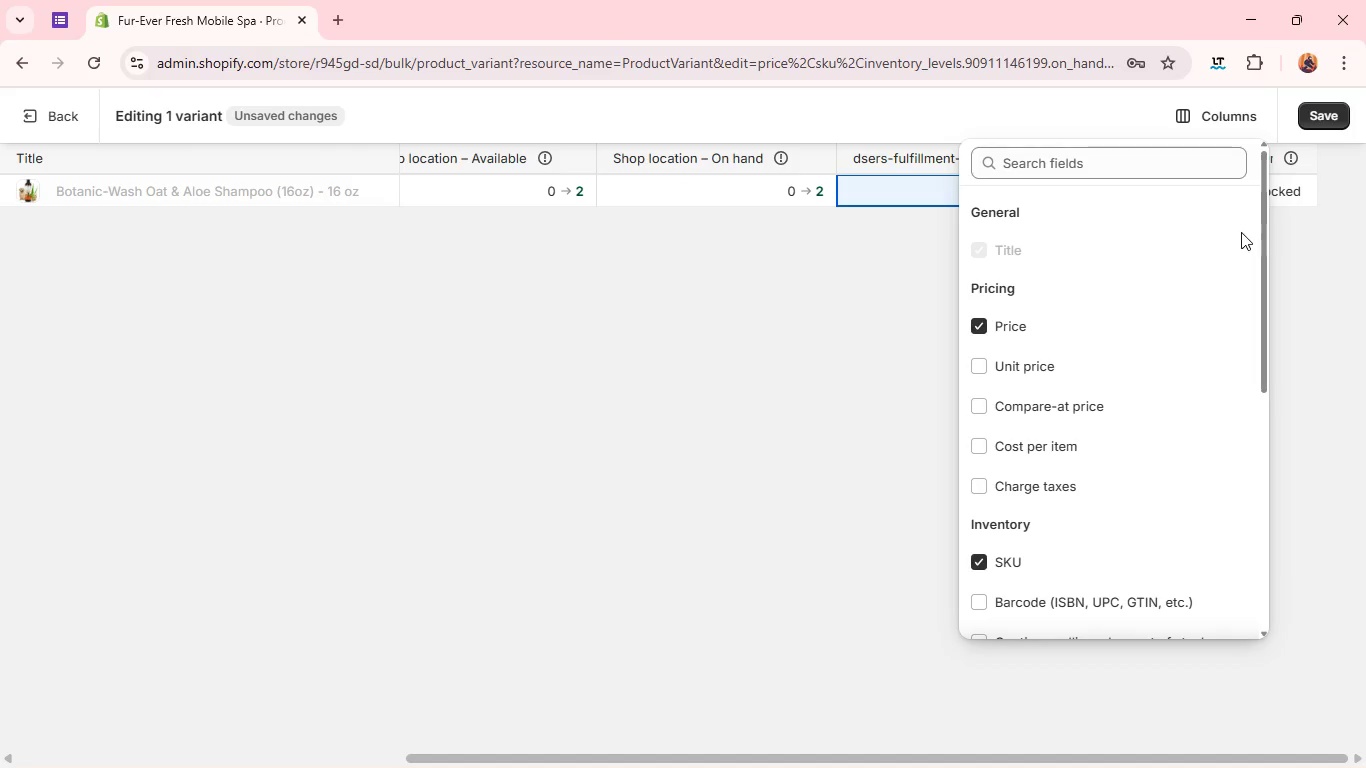 
left_click([1060, 497])
 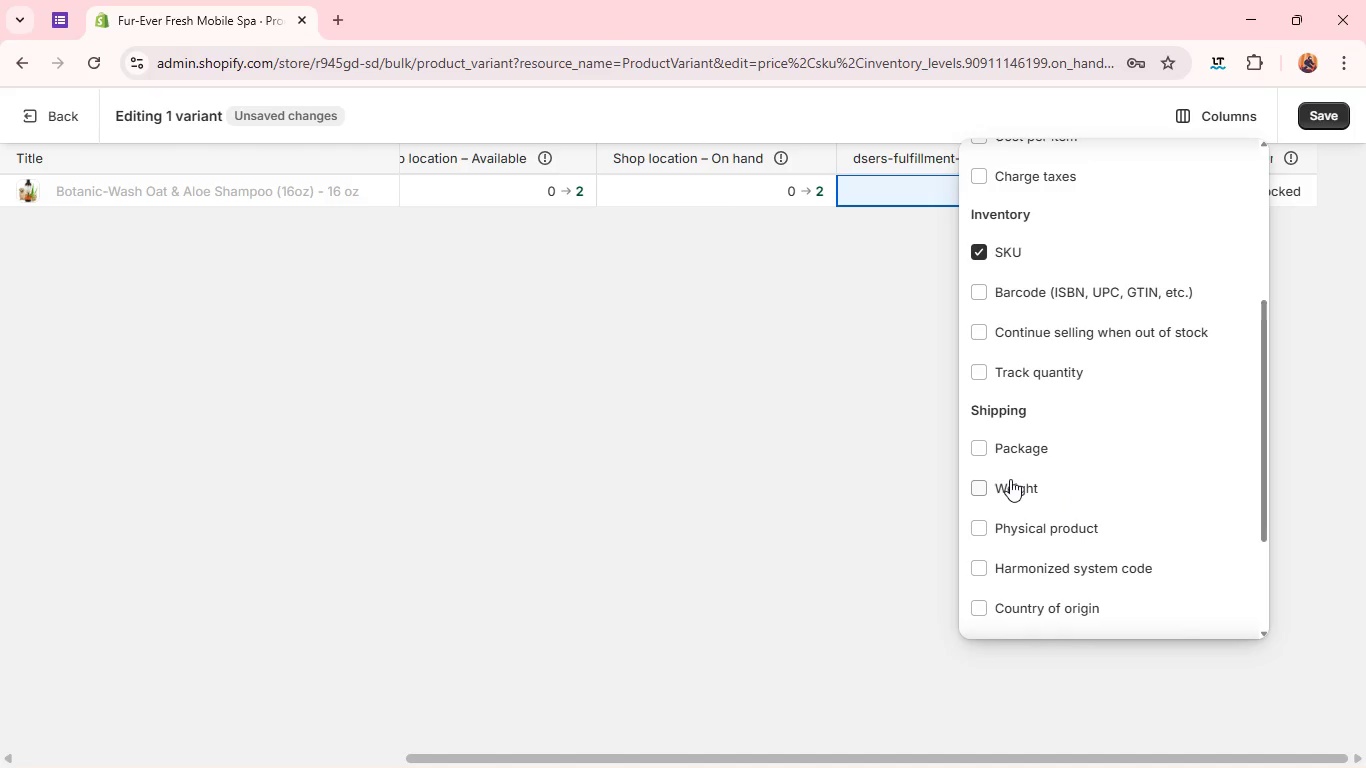 
left_click([1010, 479])
 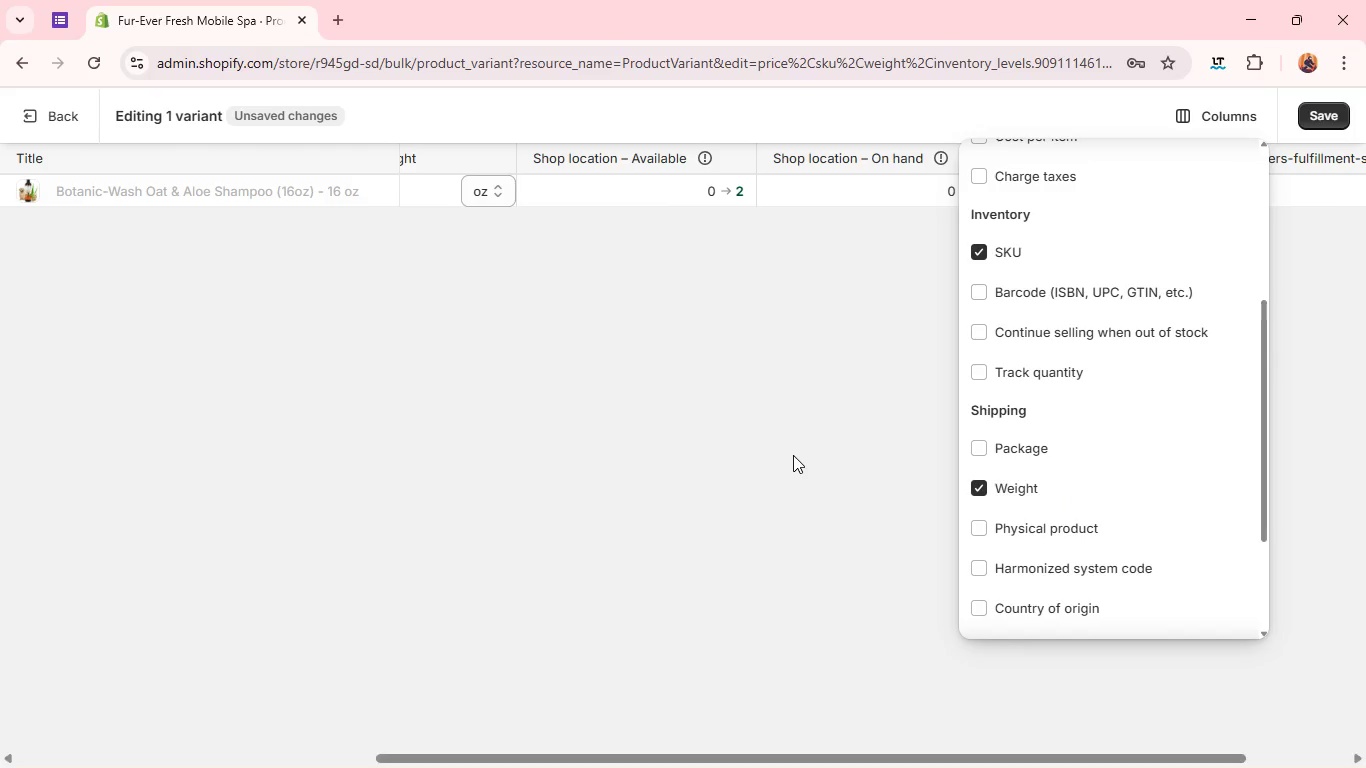 
left_click([781, 439])
 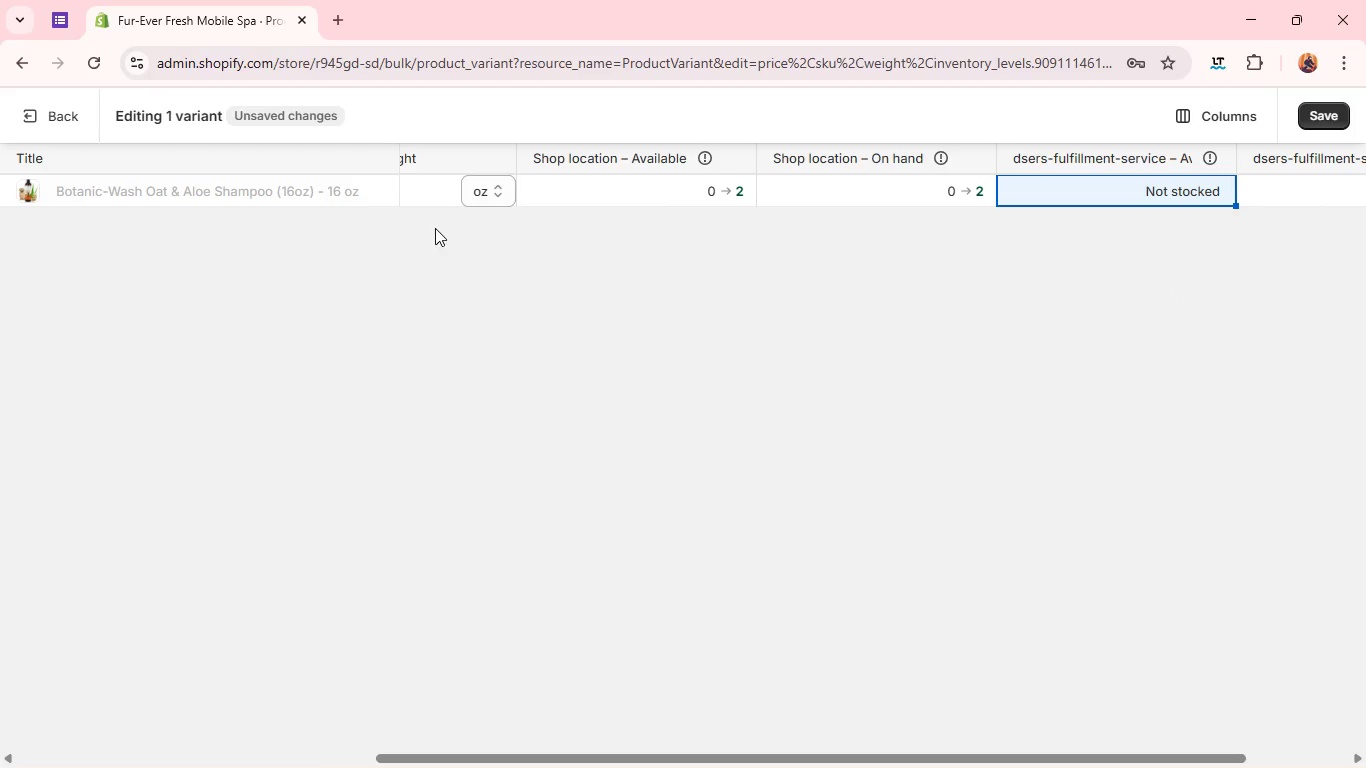 
left_click([432, 195])
 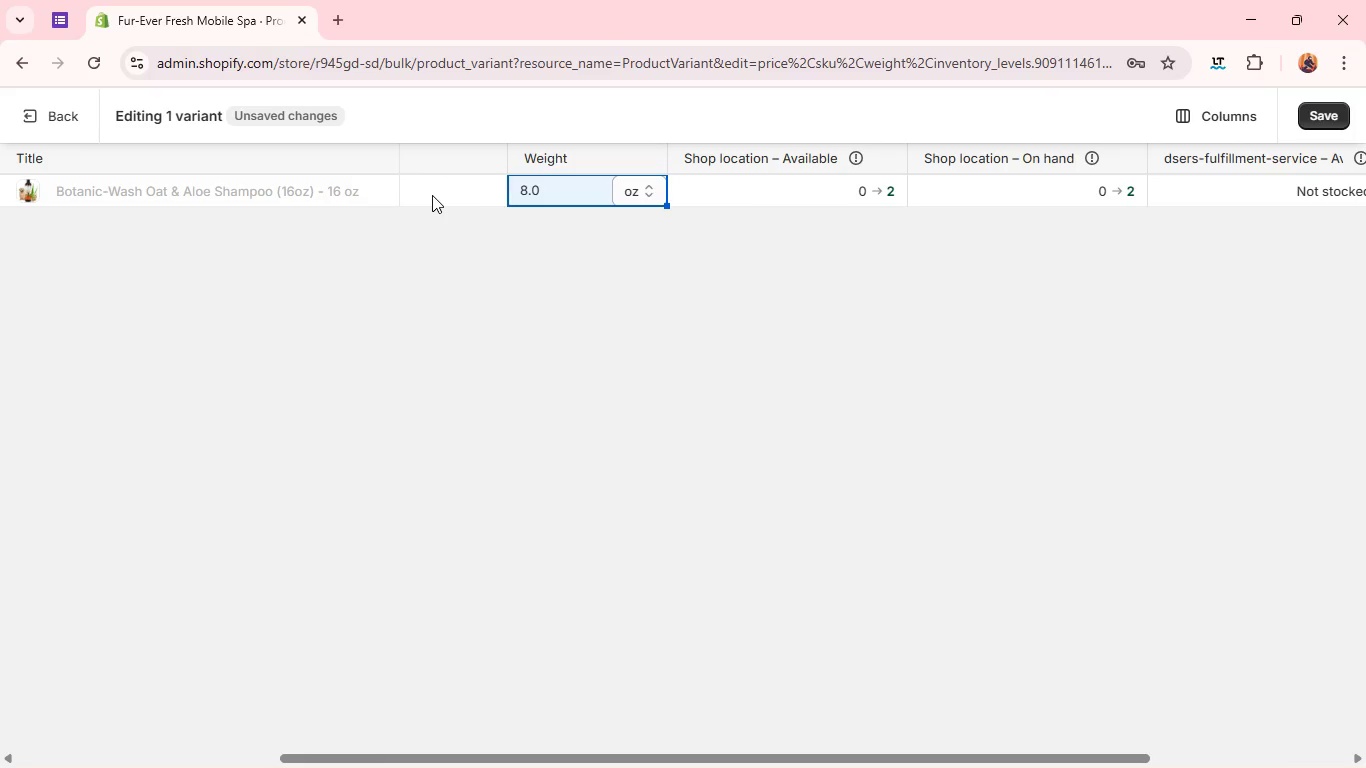 
type(16)
 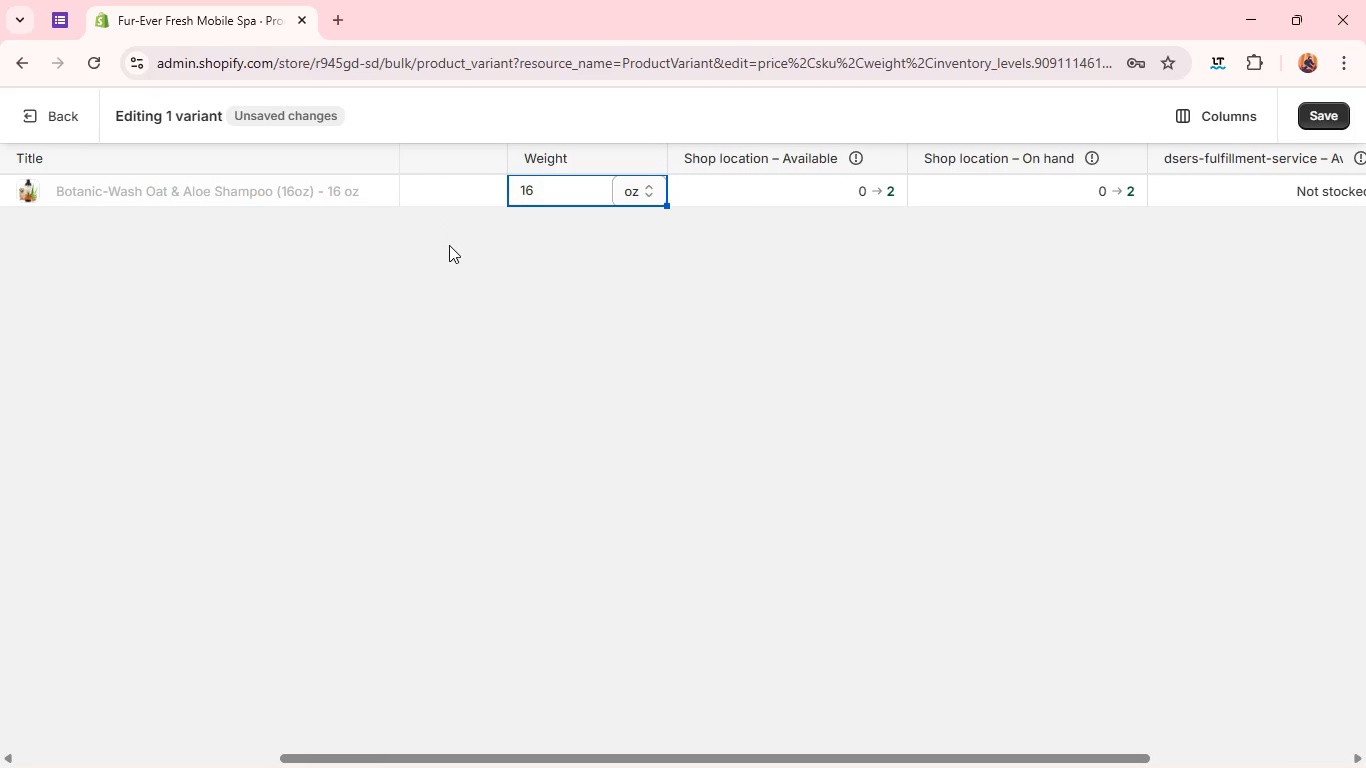 
left_click([449, 245])
 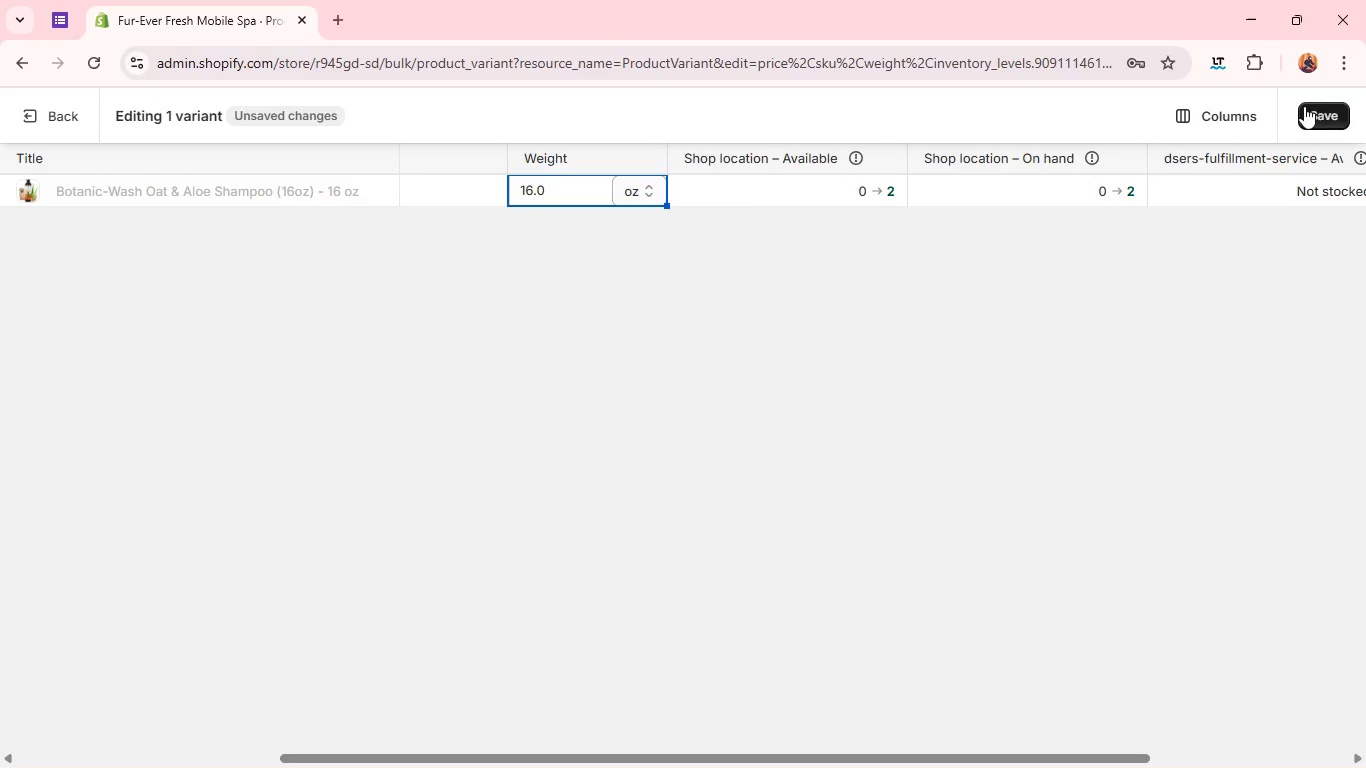 
left_click([1314, 105])
 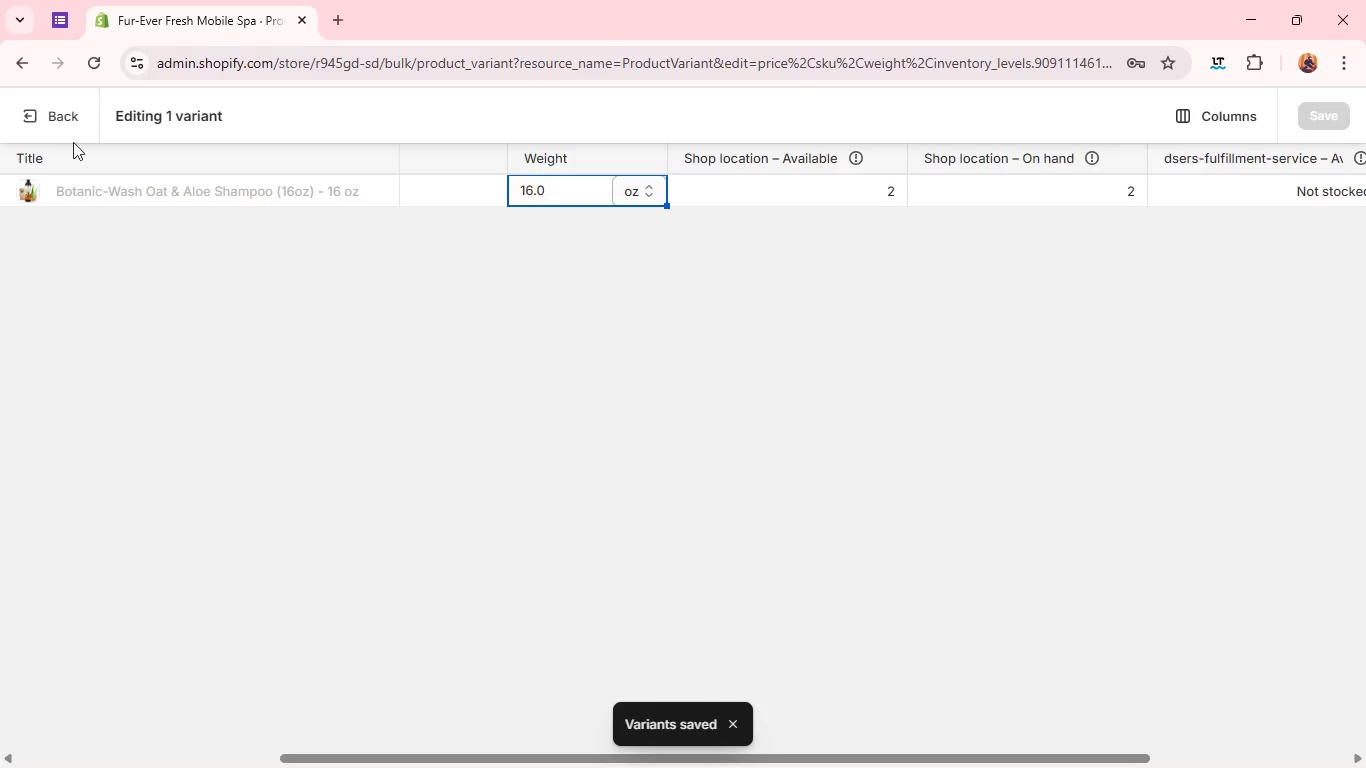 
left_click([37, 117])
 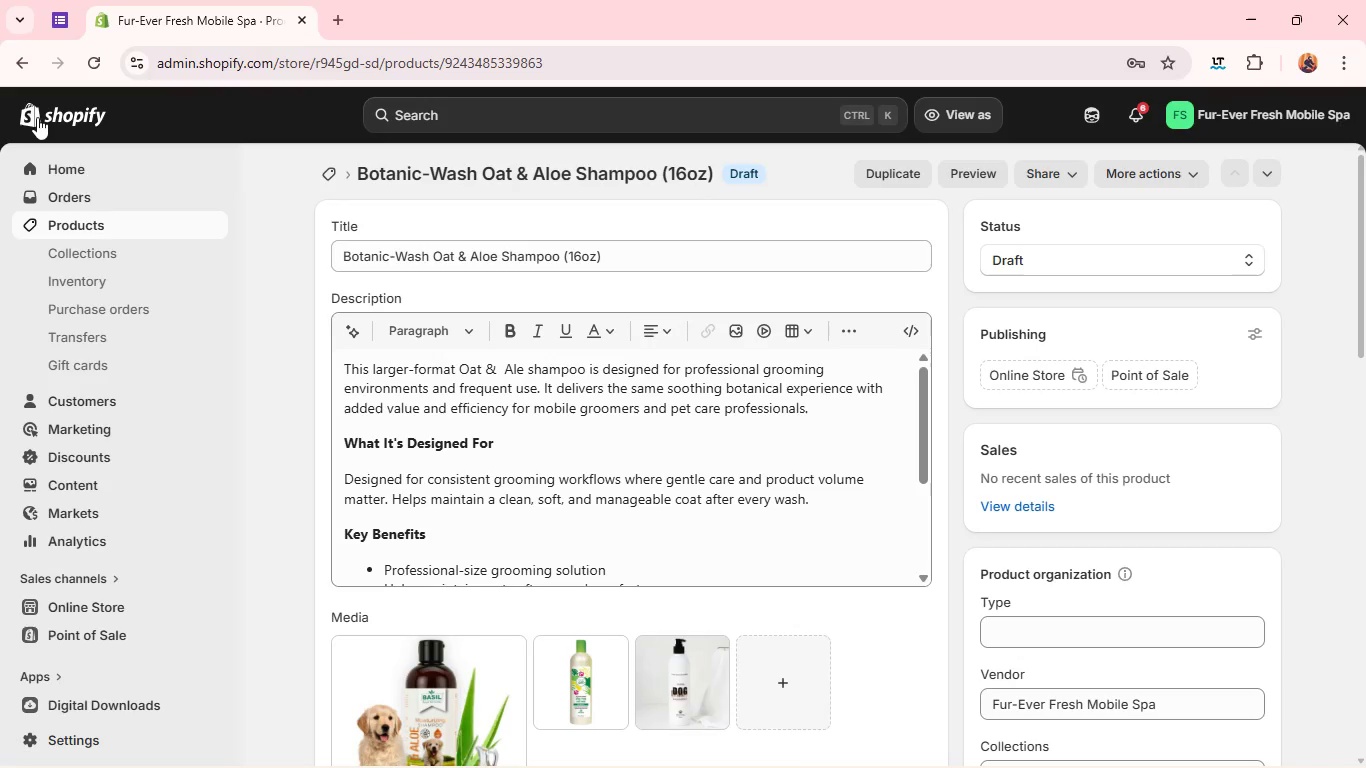 
wait(13.25)
 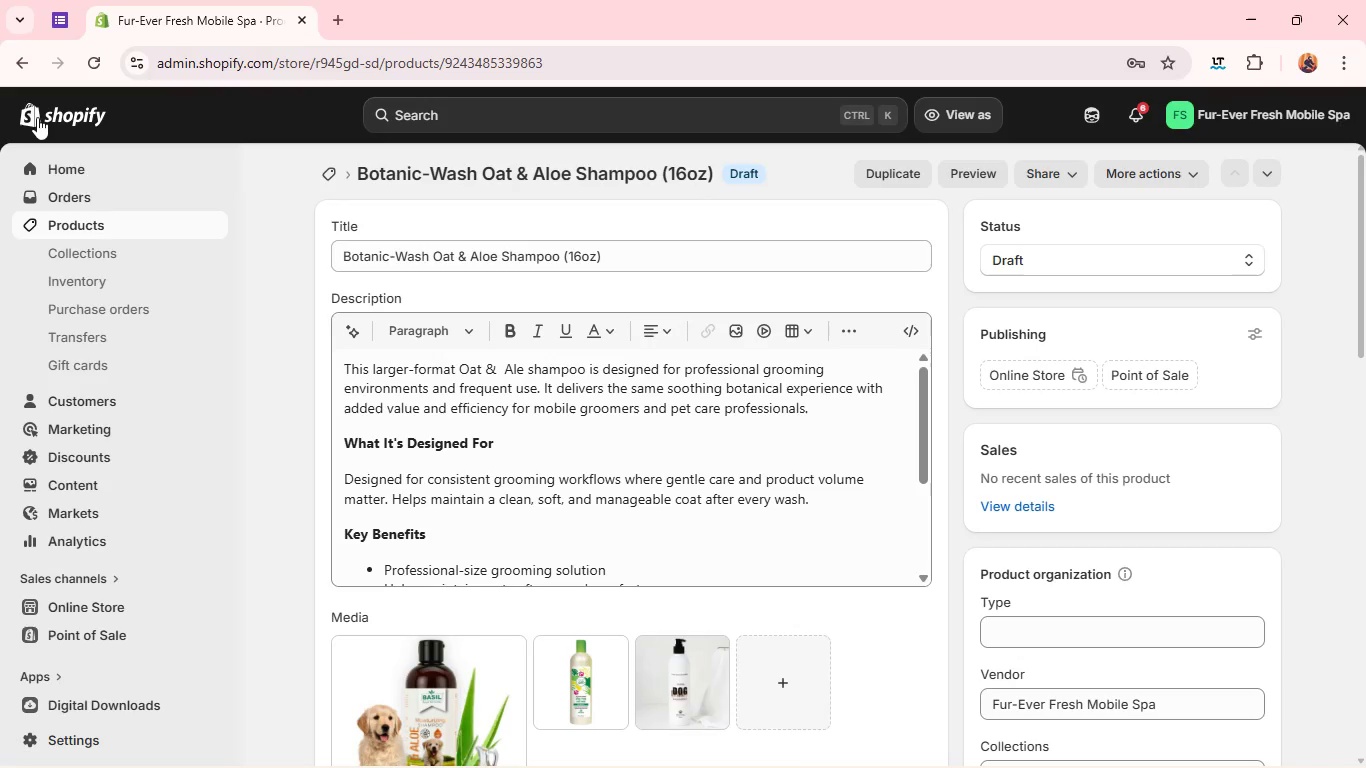 
left_click([173, 222])
 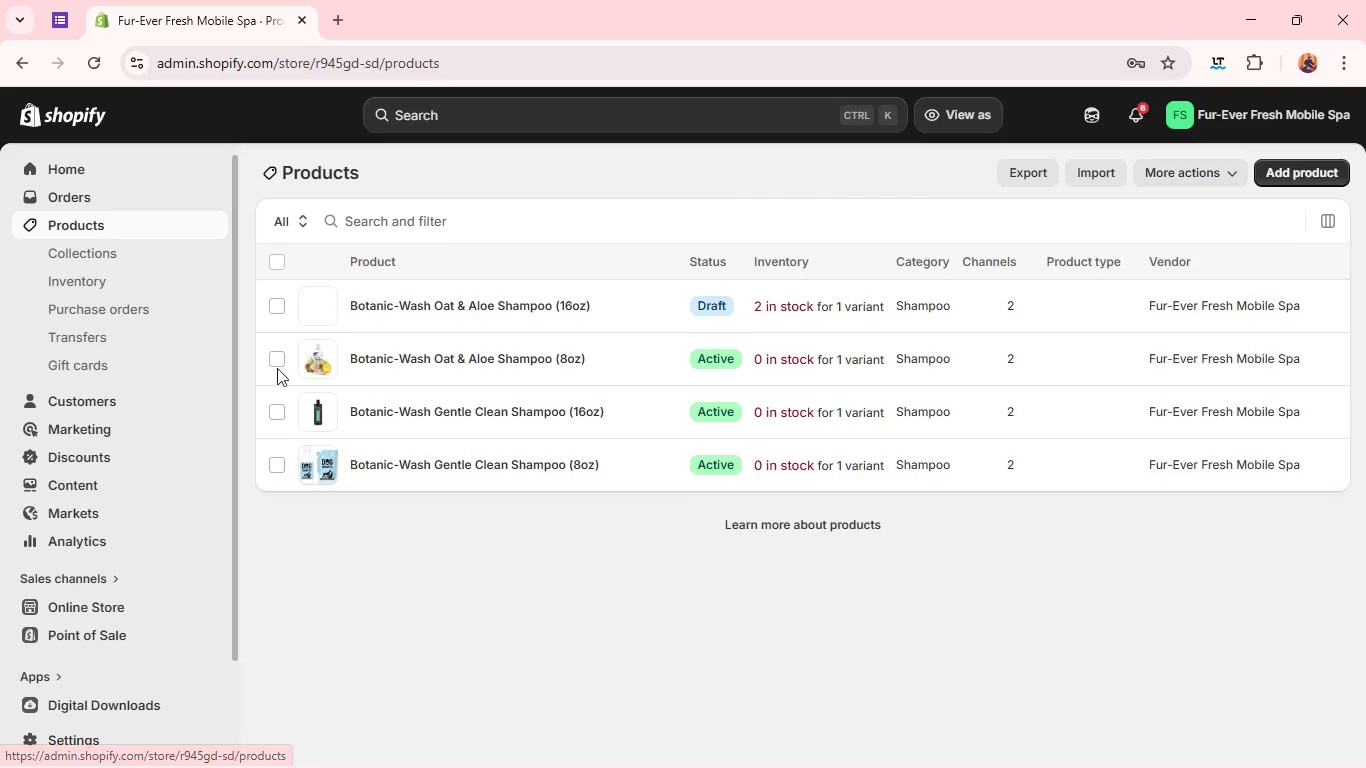 
left_click([312, 342])
 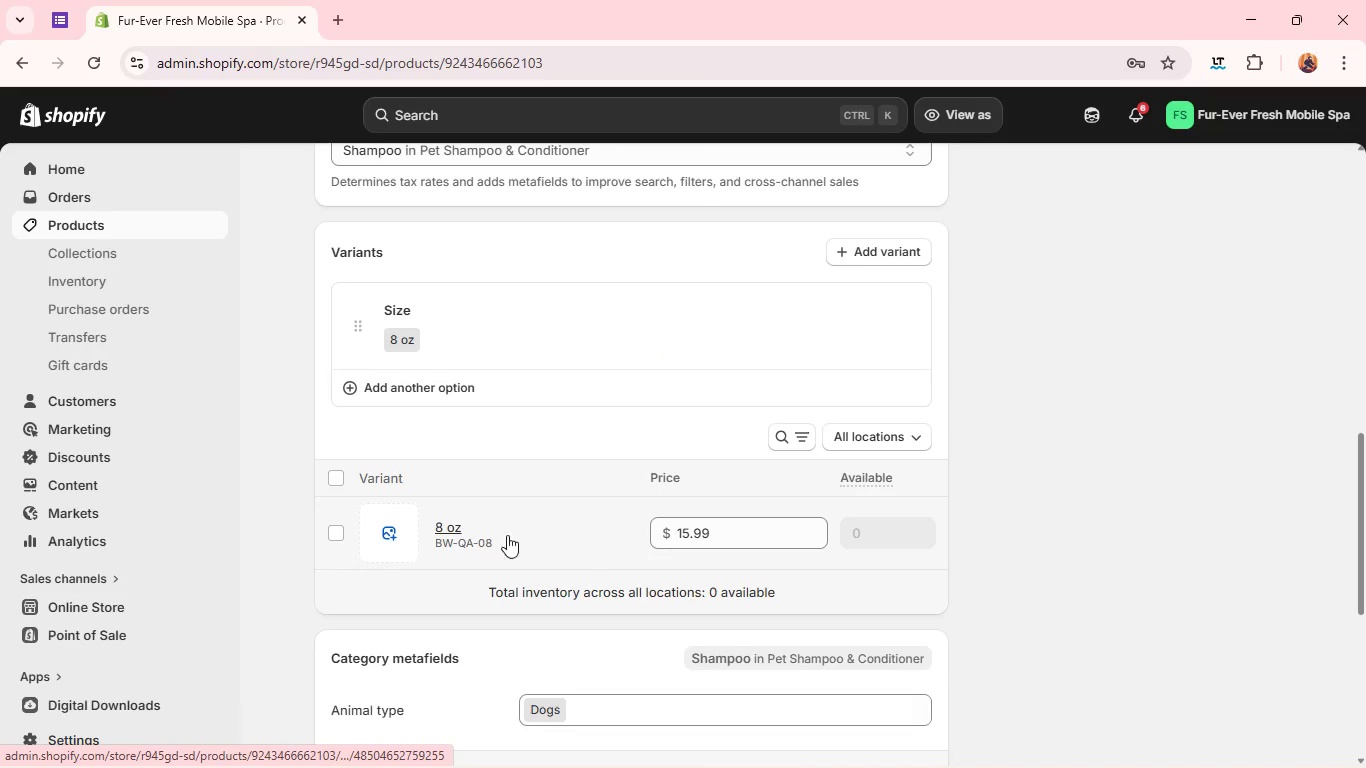 
wait(11.89)
 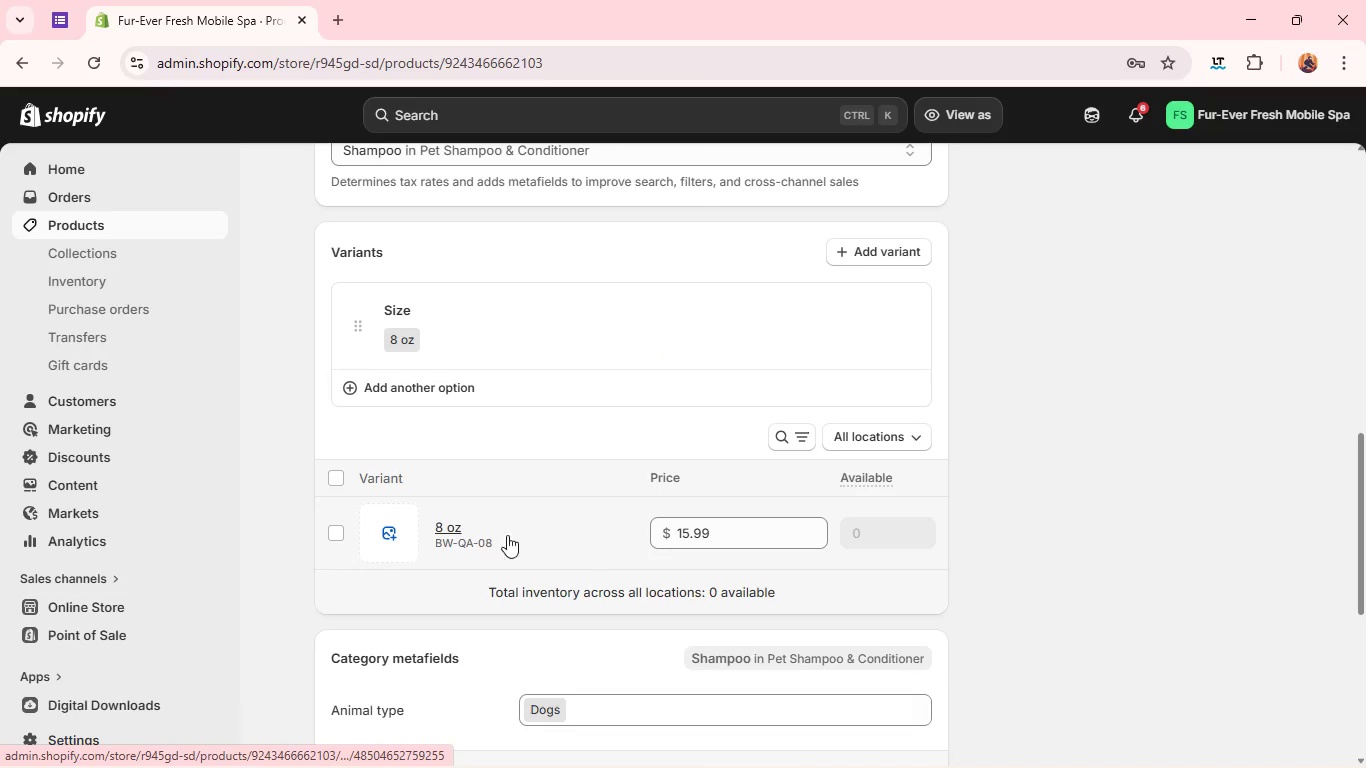 
left_click([537, 507])
 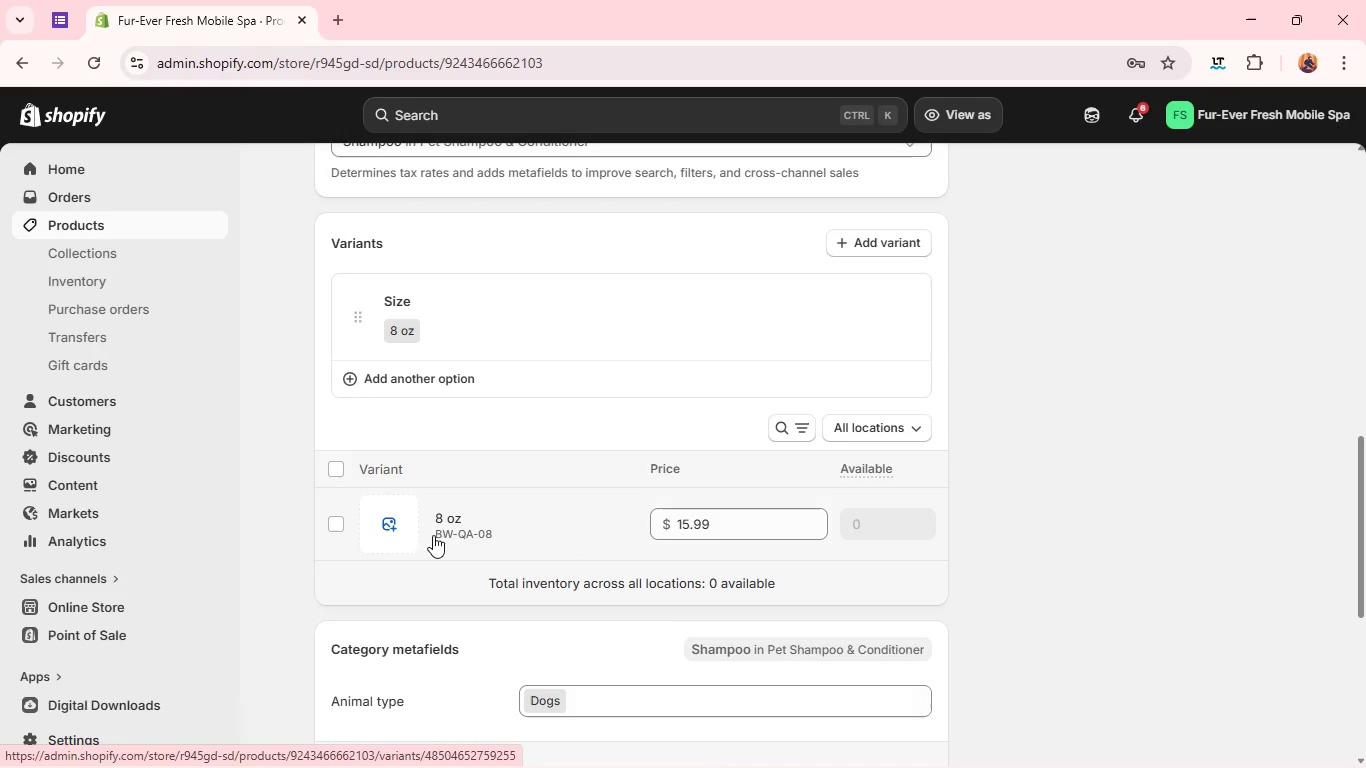 
left_click([447, 521])
 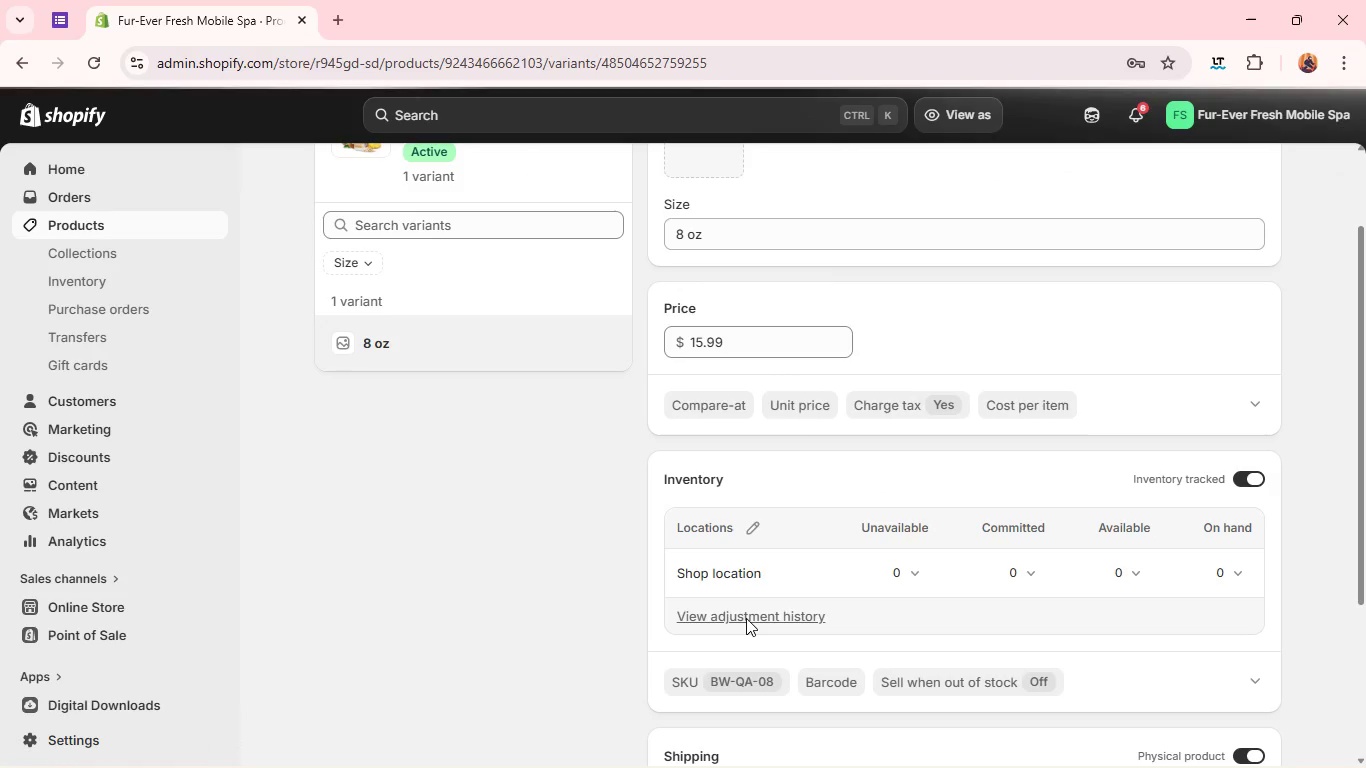 
wait(5.59)
 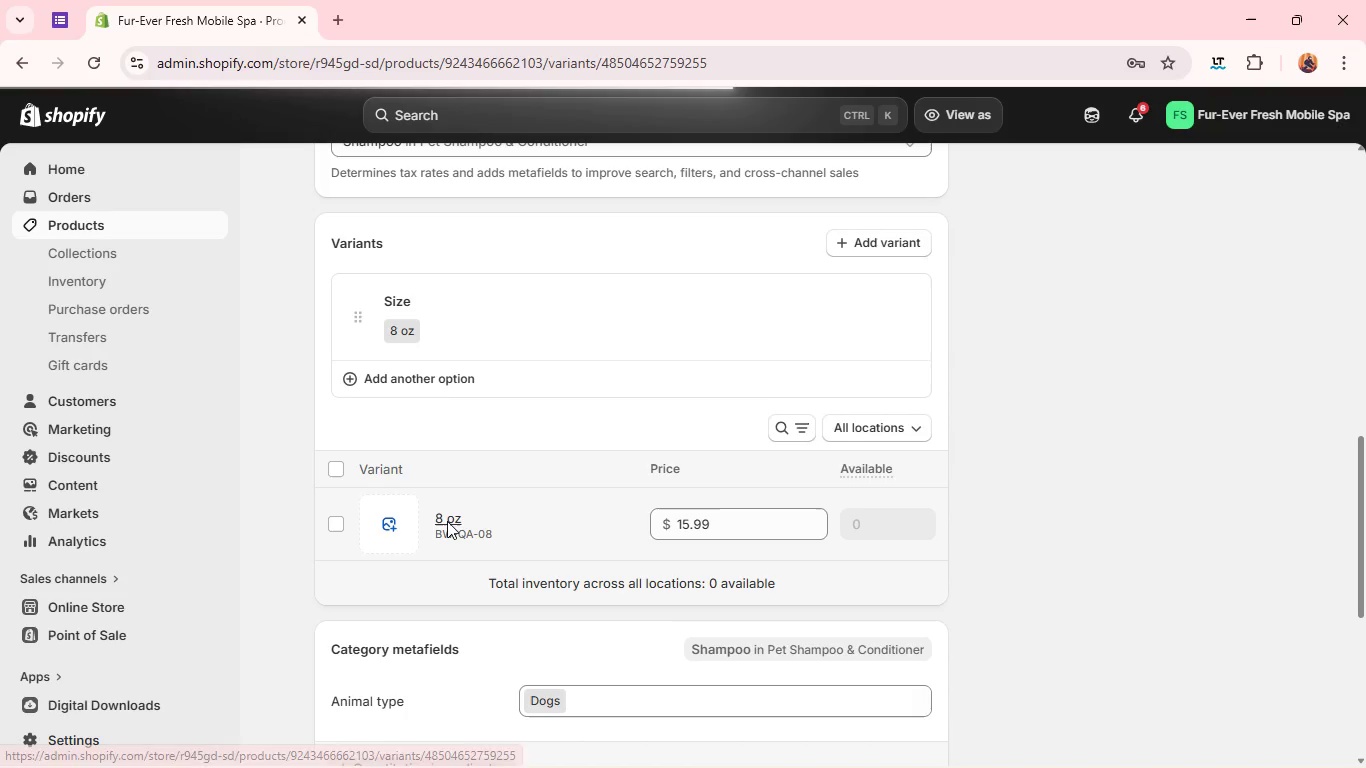 
left_click([749, 675])
 